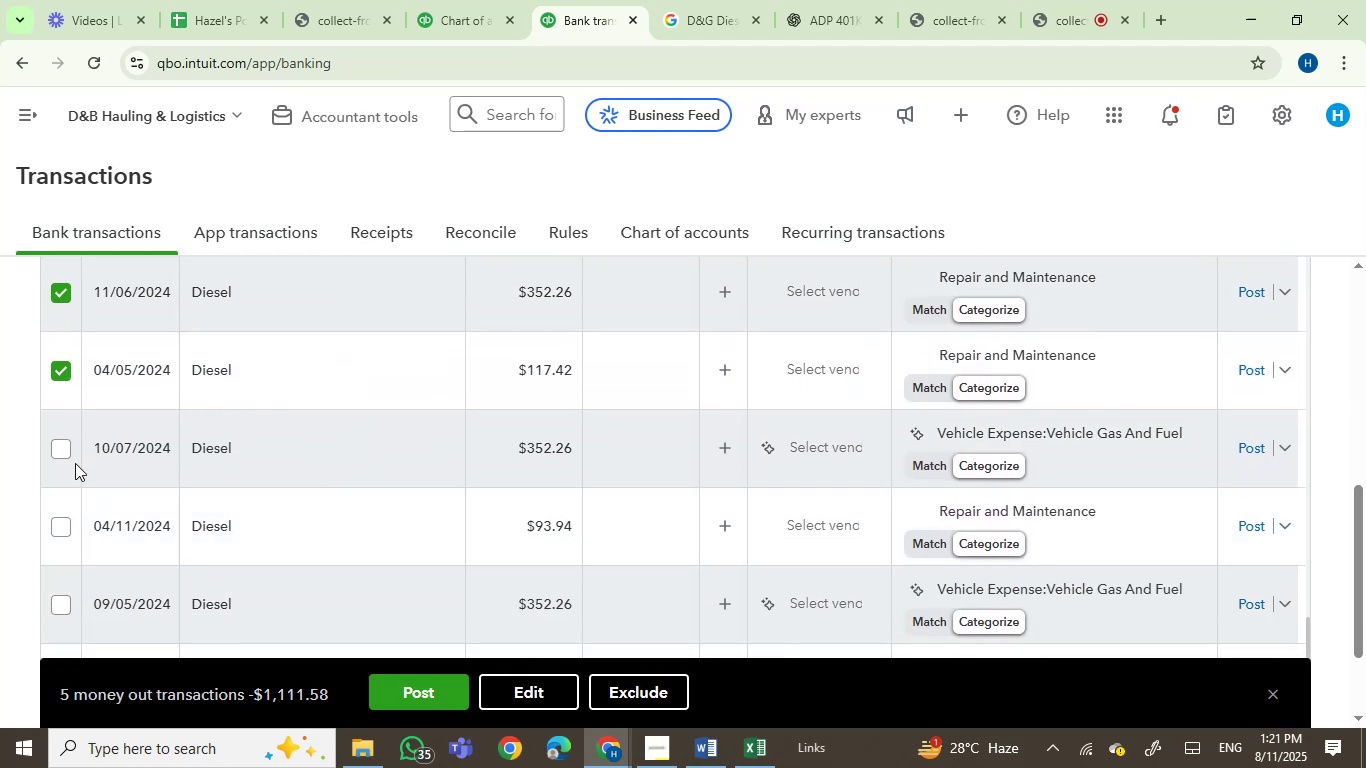 
mouse_move([211, 454])
 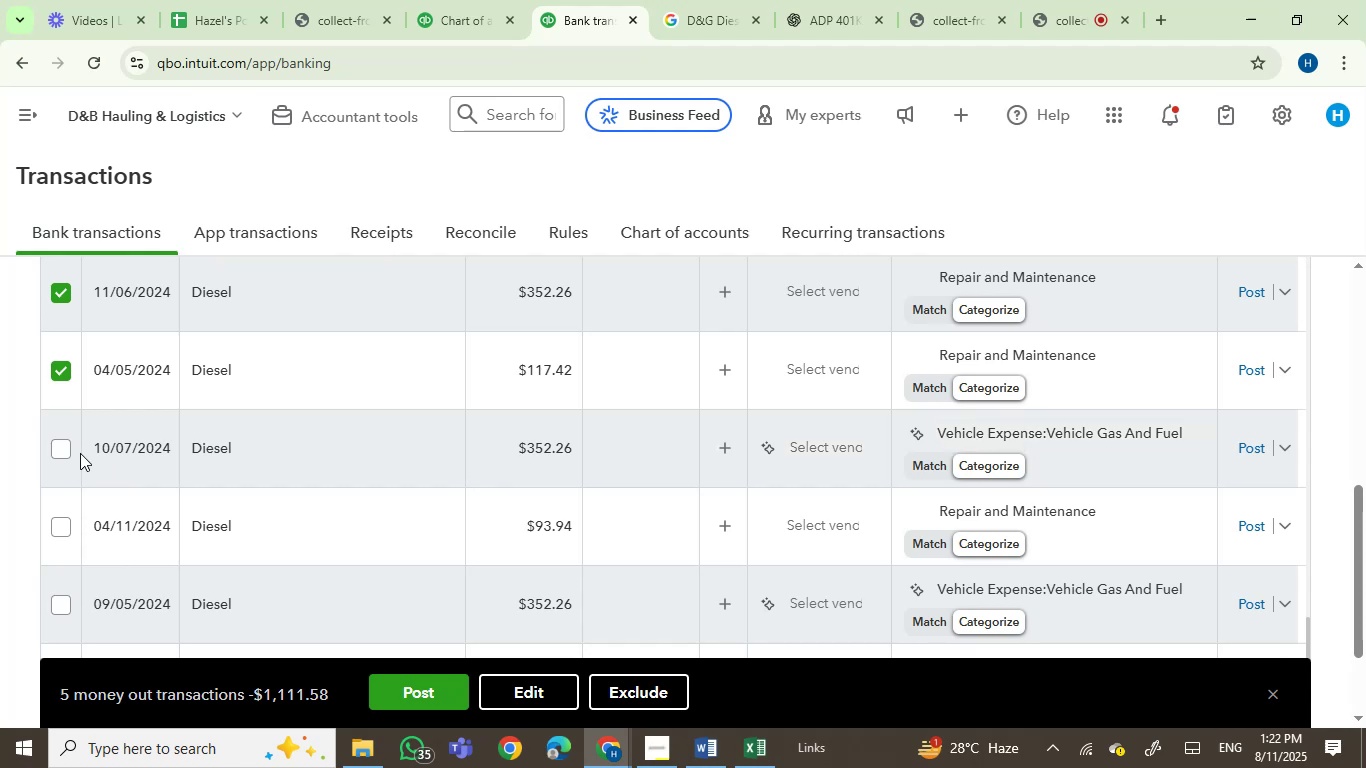 
left_click([63, 449])
 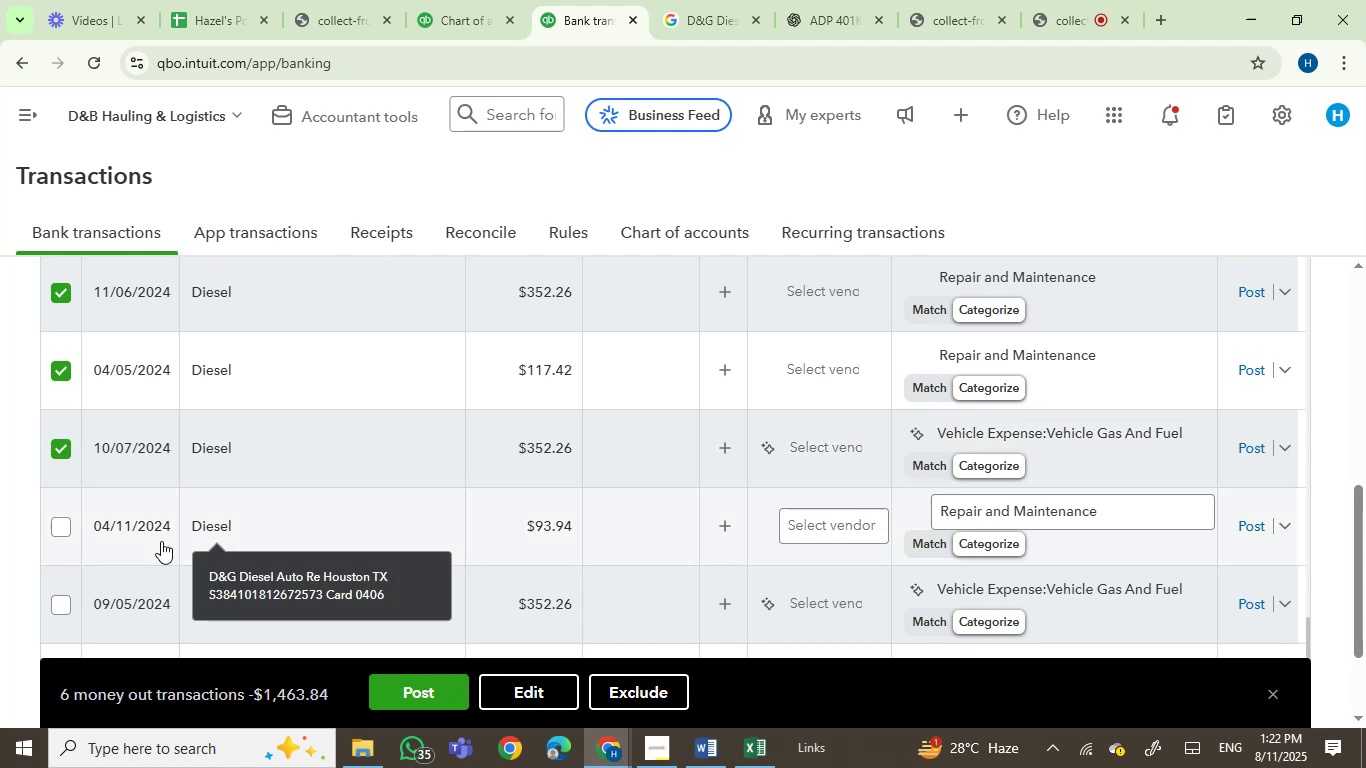 
left_click([63, 528])
 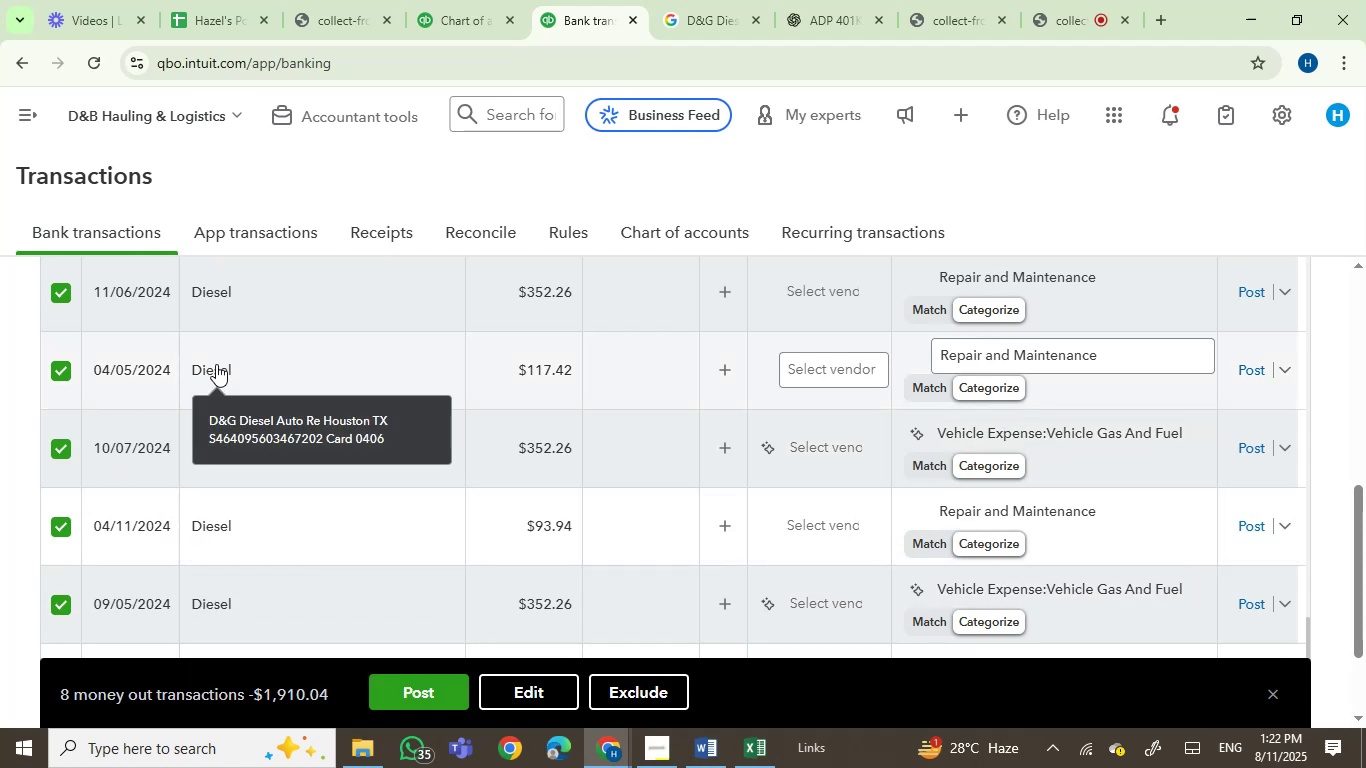 
scroll: coordinate [238, 465], scroll_direction: up, amount: 3.0
 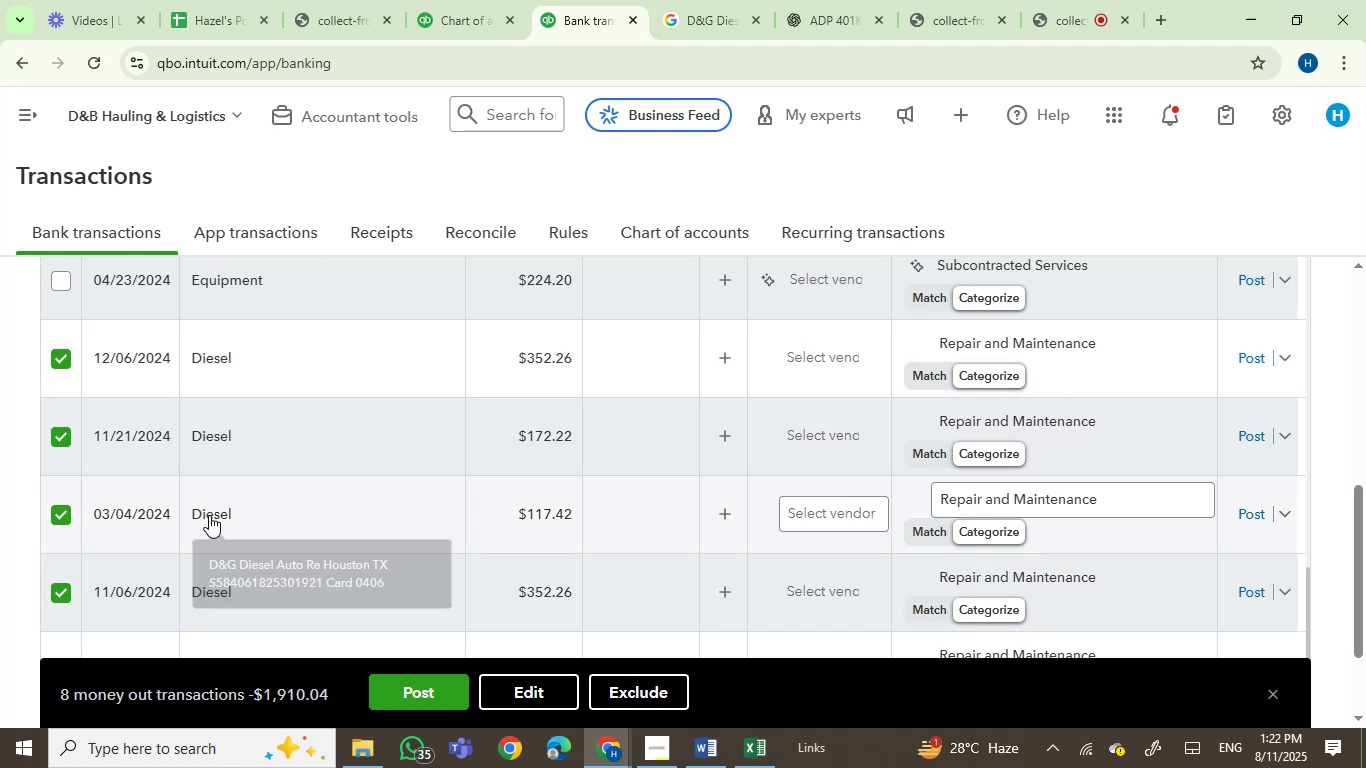 
wait(5.28)
 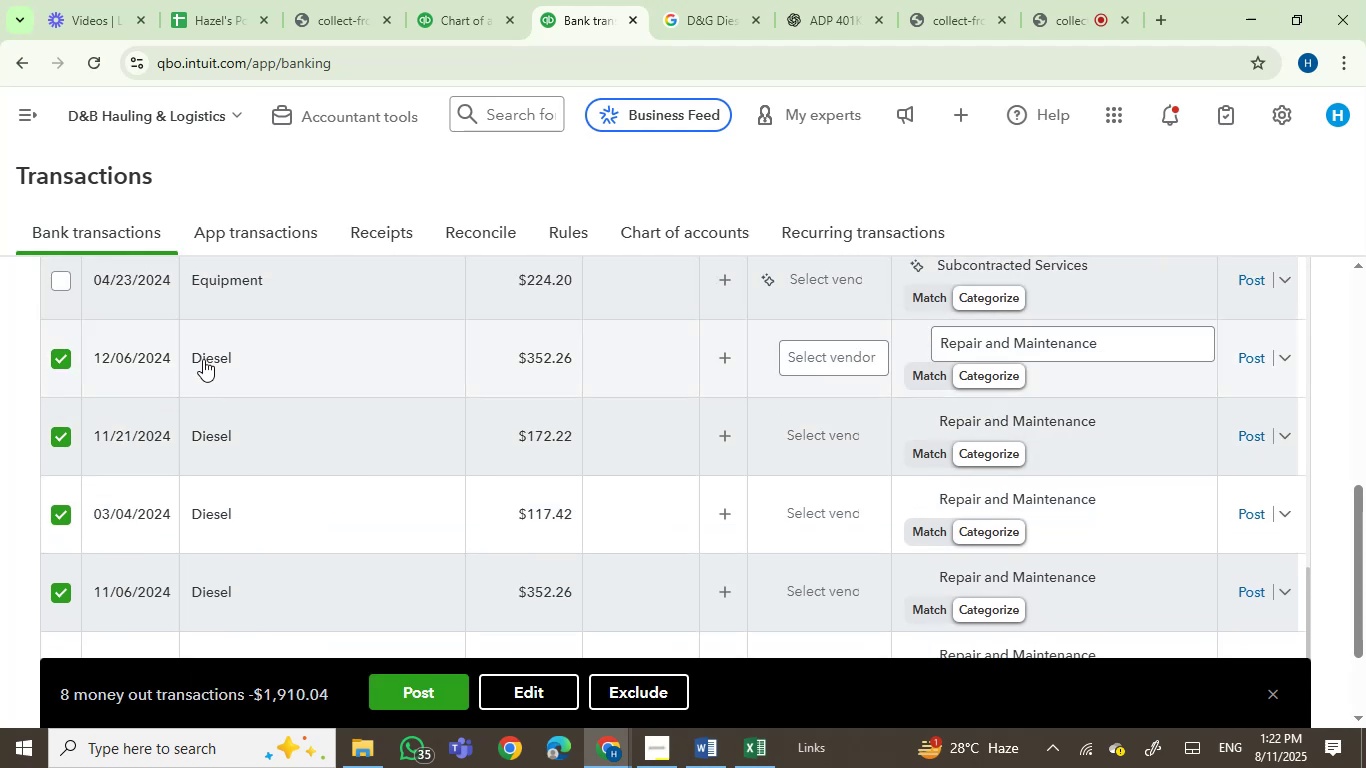 
scroll: coordinate [546, 475], scroll_direction: down, amount: 9.0
 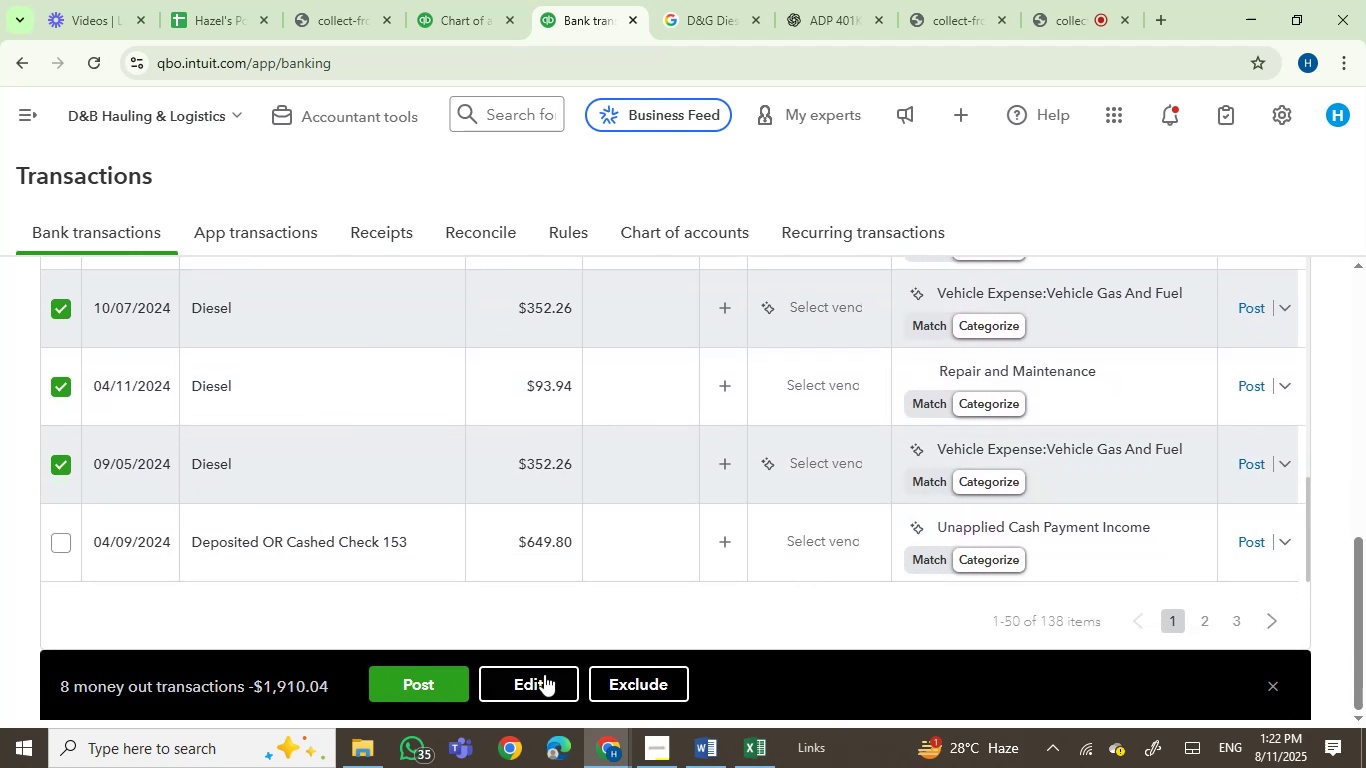 
left_click([533, 686])
 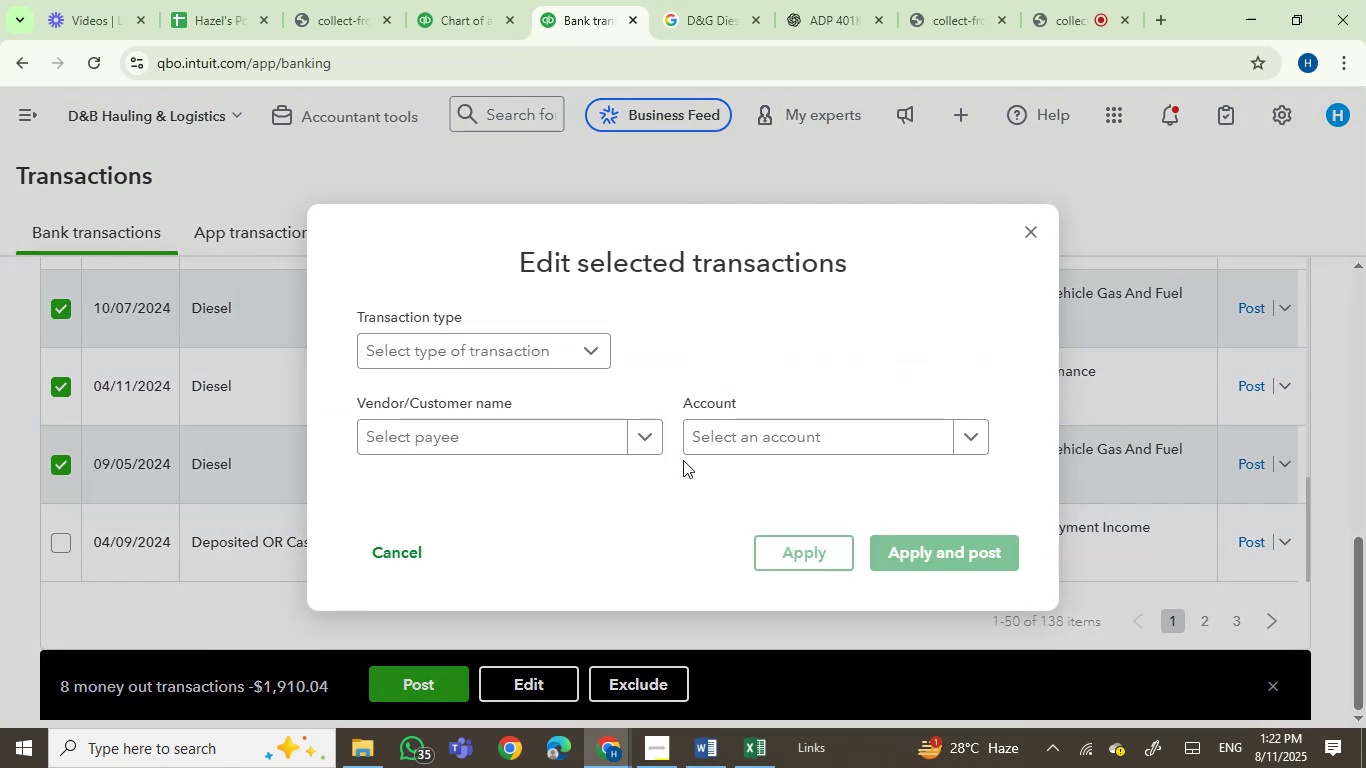 
left_click([720, 444])
 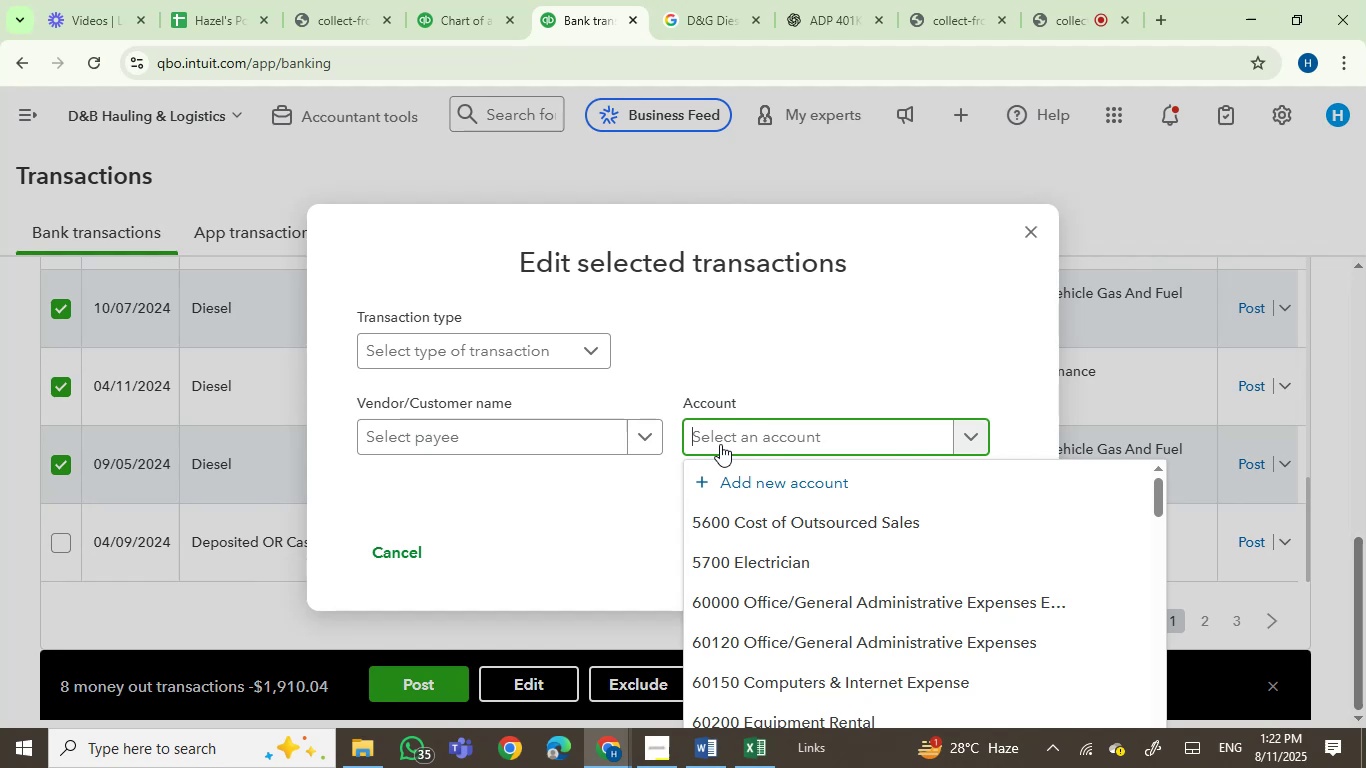 
type(rep)
 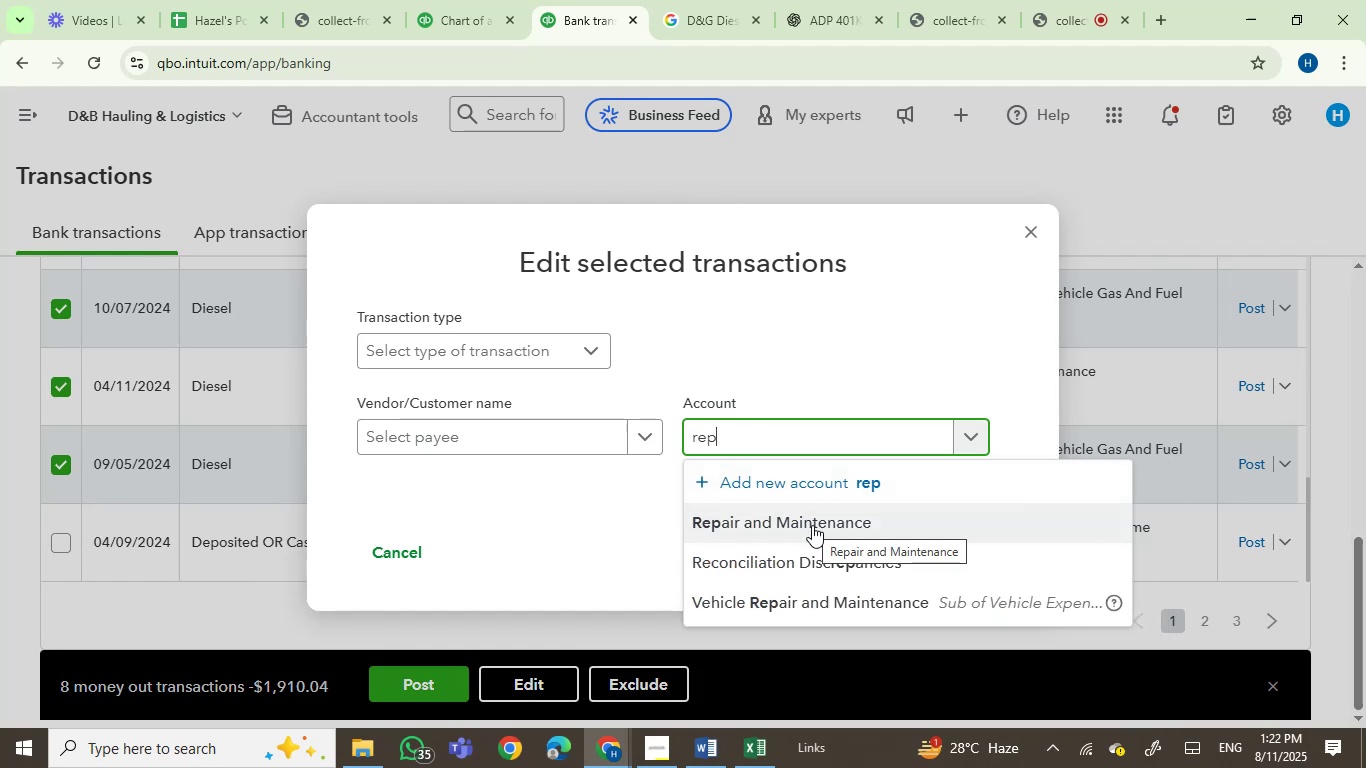 
left_click([791, 603])
 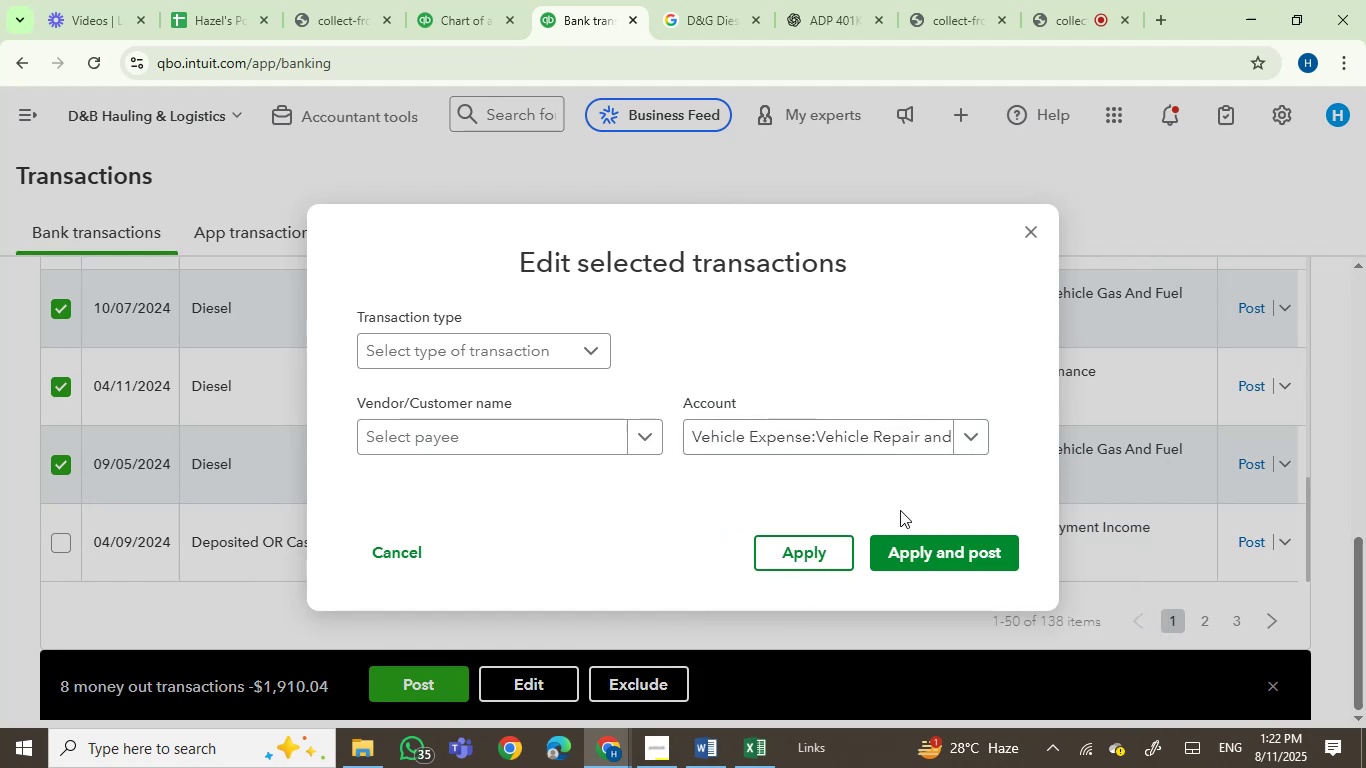 
left_click([911, 555])
 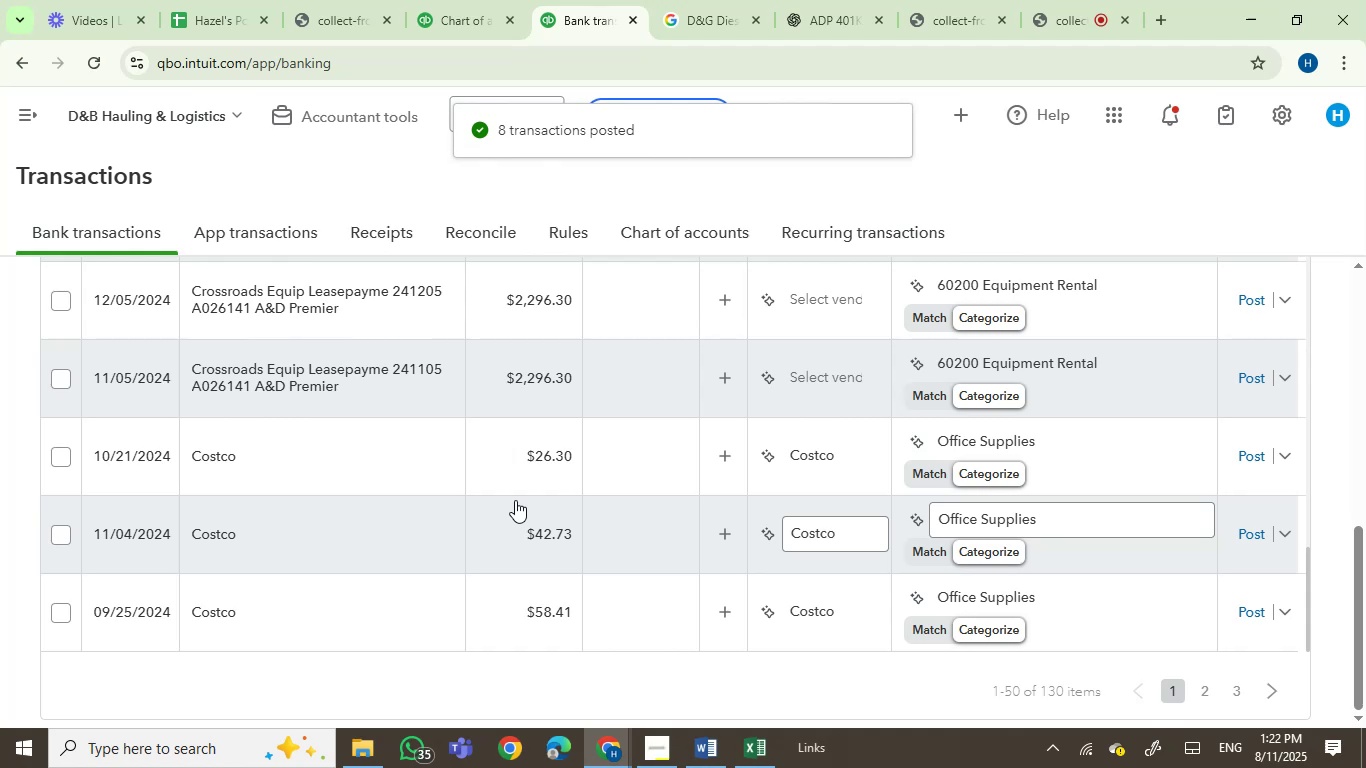 
wait(9.8)
 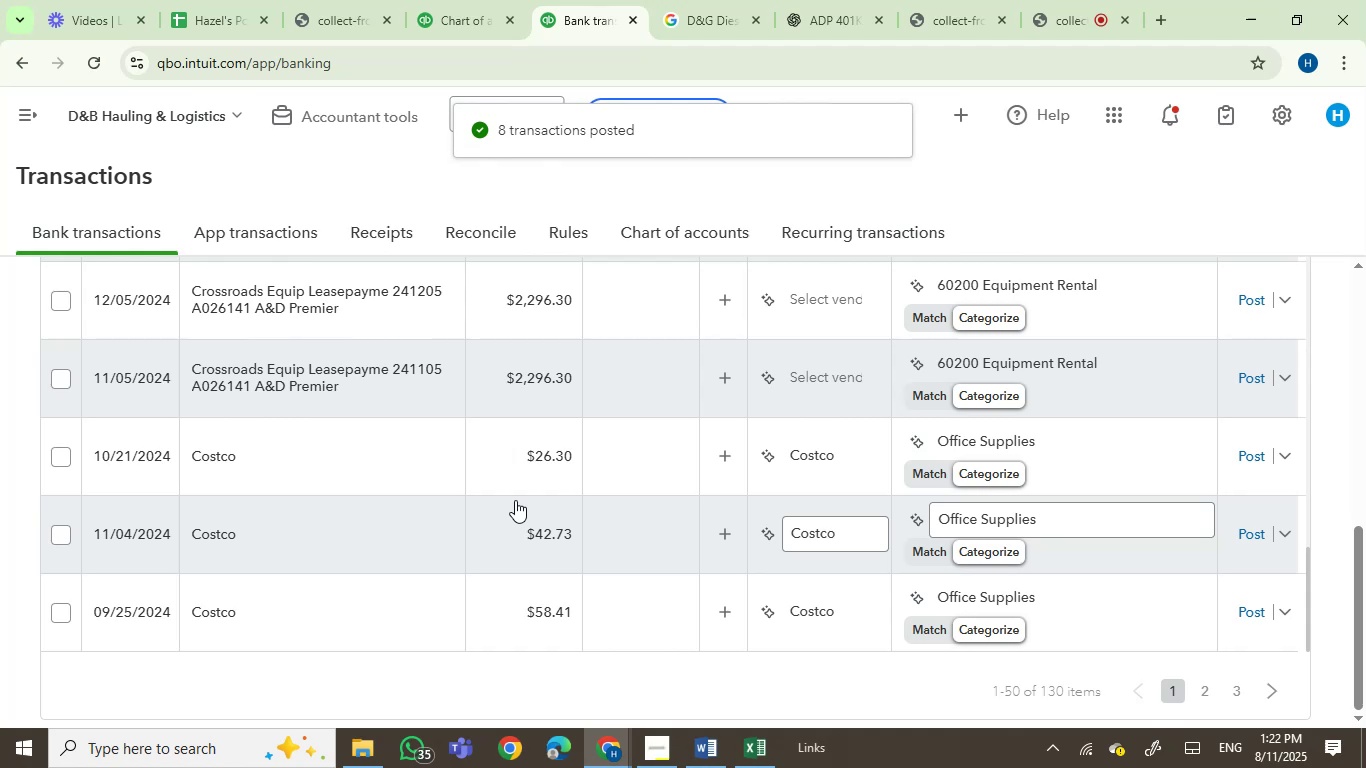 
scroll: coordinate [427, 539], scroll_direction: down, amount: 4.0
 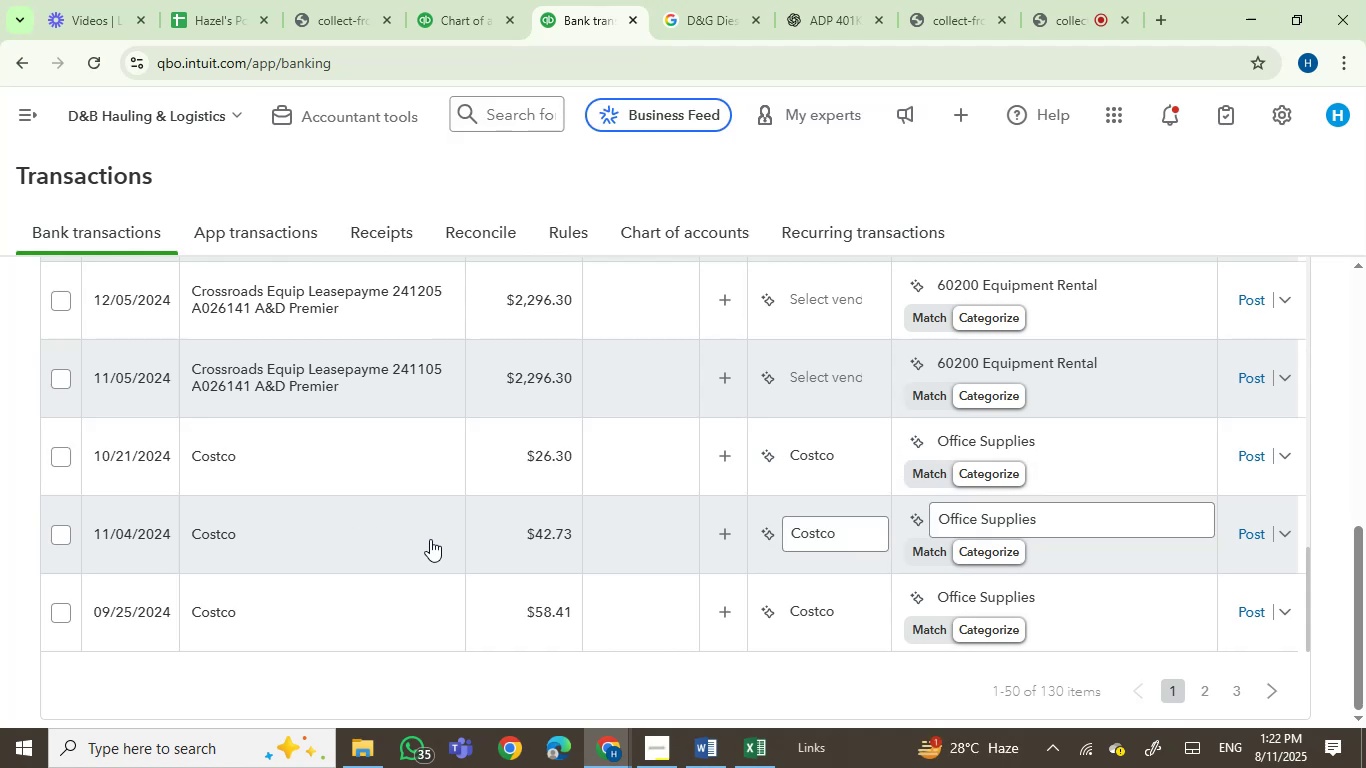 
scroll: coordinate [282, 469], scroll_direction: up, amount: 3.0
 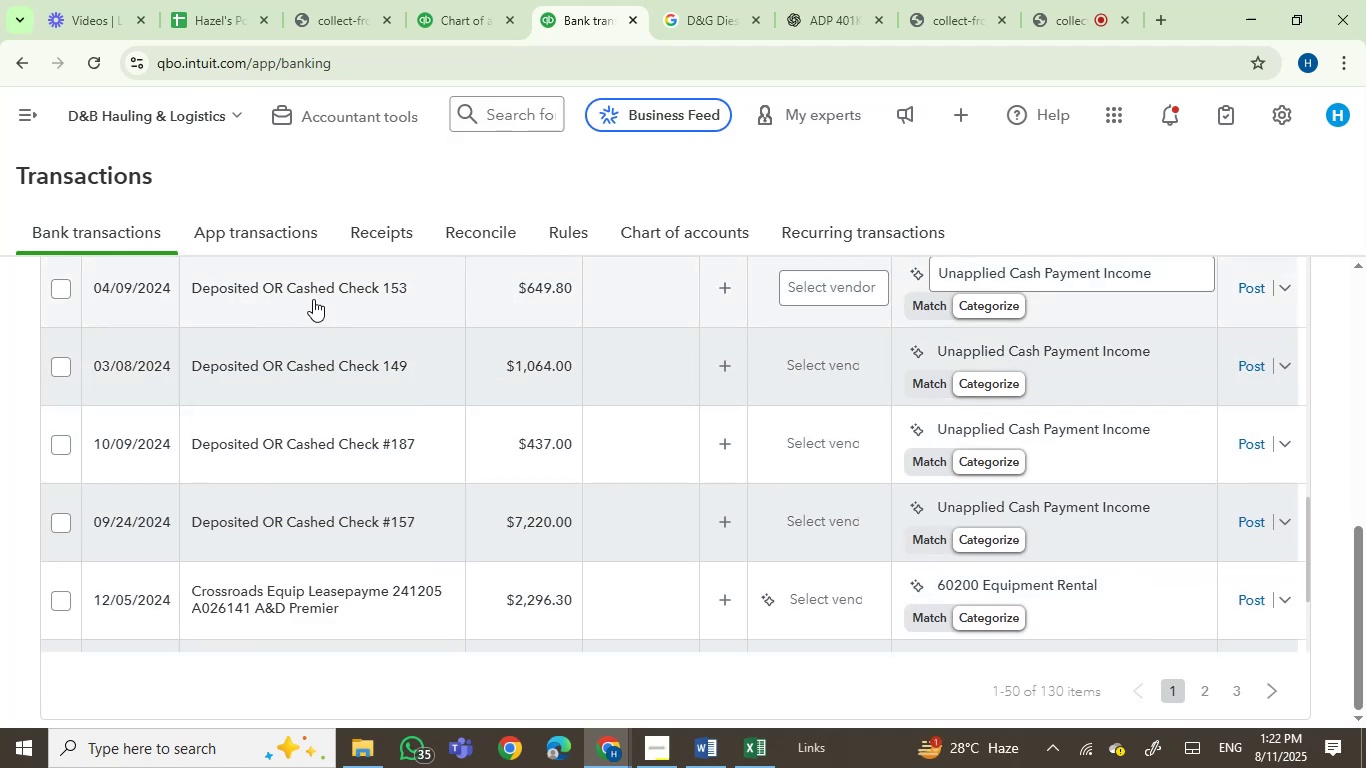 
mouse_move([332, 322])
 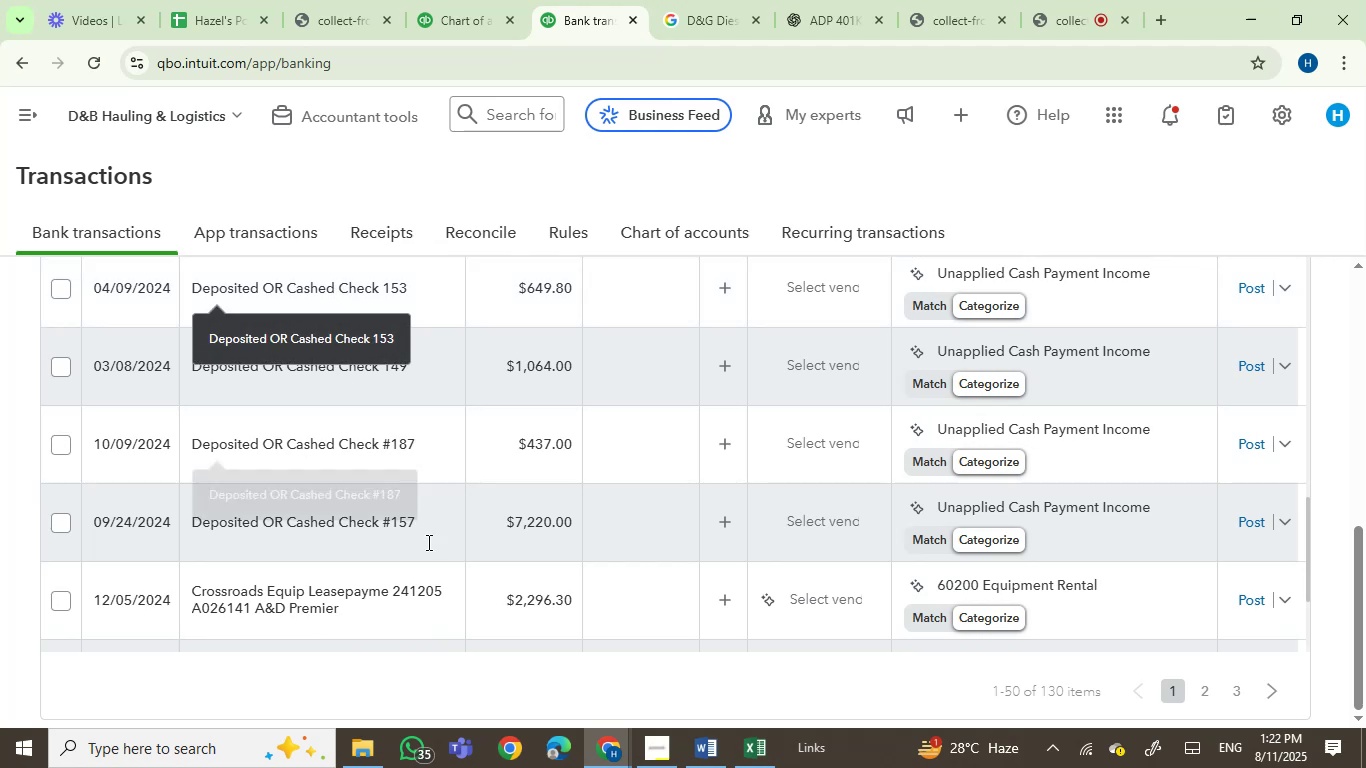 
scroll: coordinate [461, 562], scroll_direction: up, amount: 2.0
 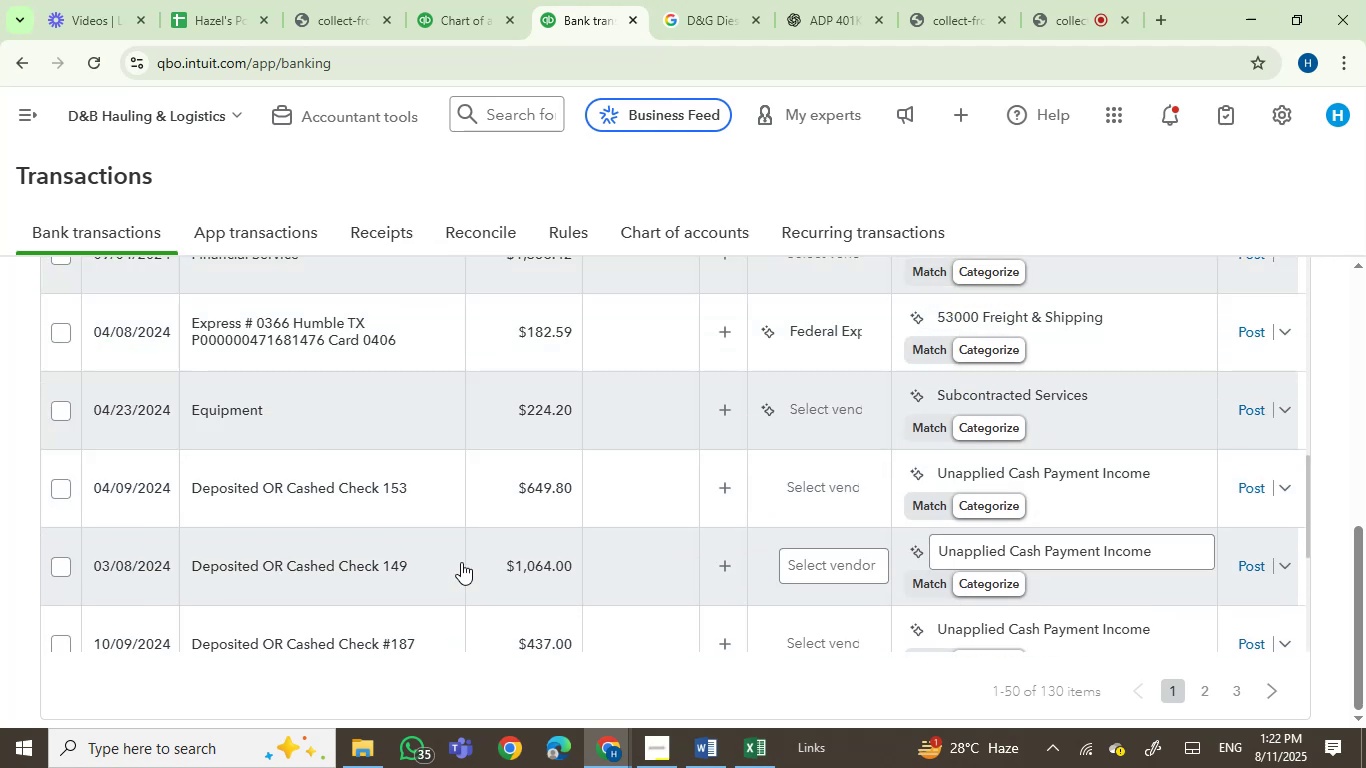 
scroll: coordinate [461, 562], scroll_direction: down, amount: 1.0
 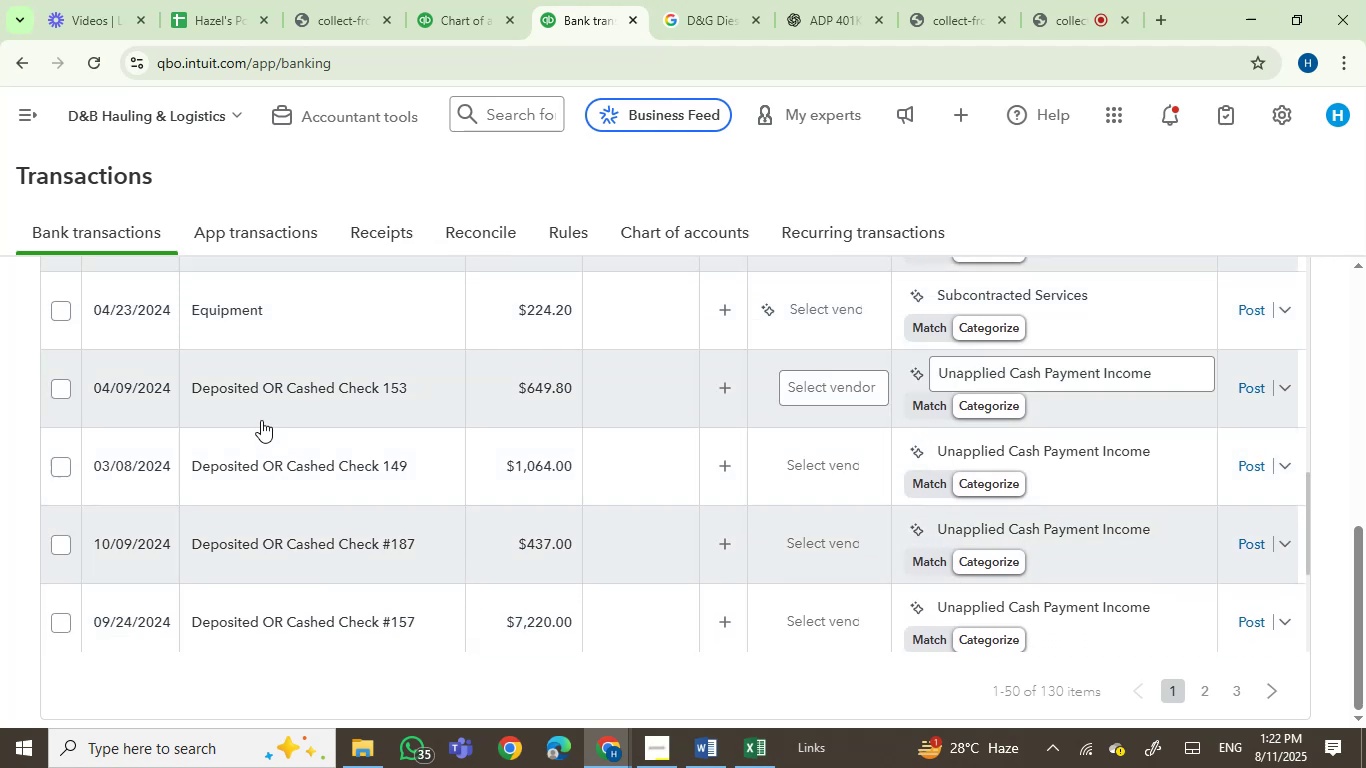 
left_click([276, 388])
 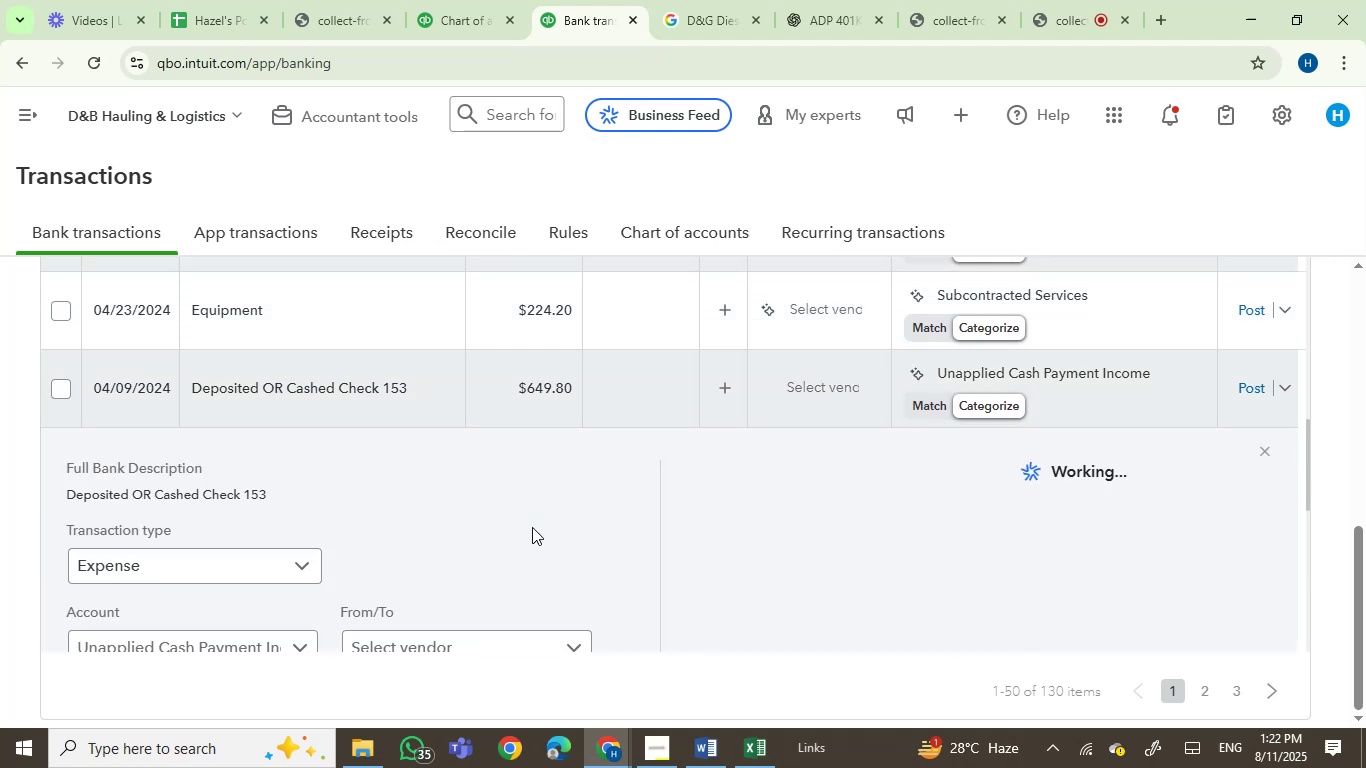 
scroll: coordinate [500, 547], scroll_direction: down, amount: 2.0
 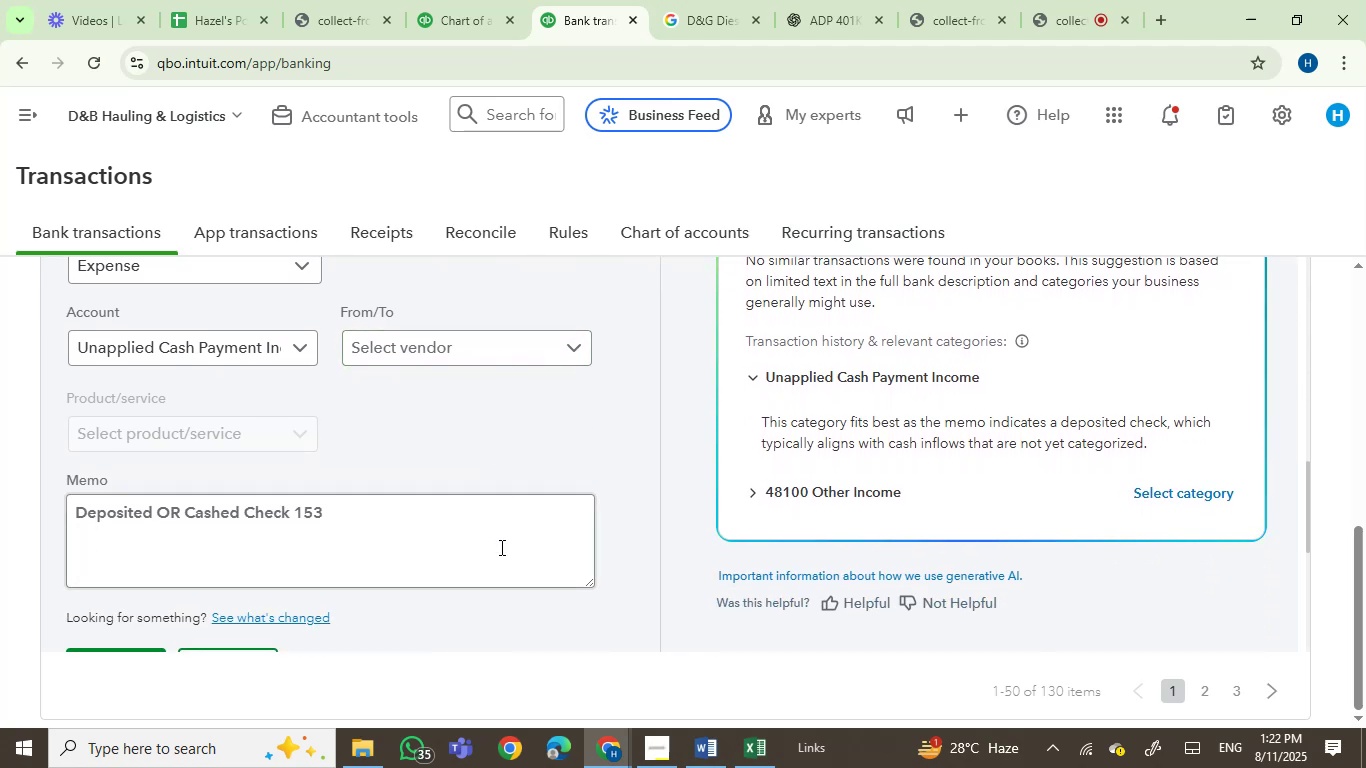 
scroll: coordinate [500, 547], scroll_direction: up, amount: 3.0
 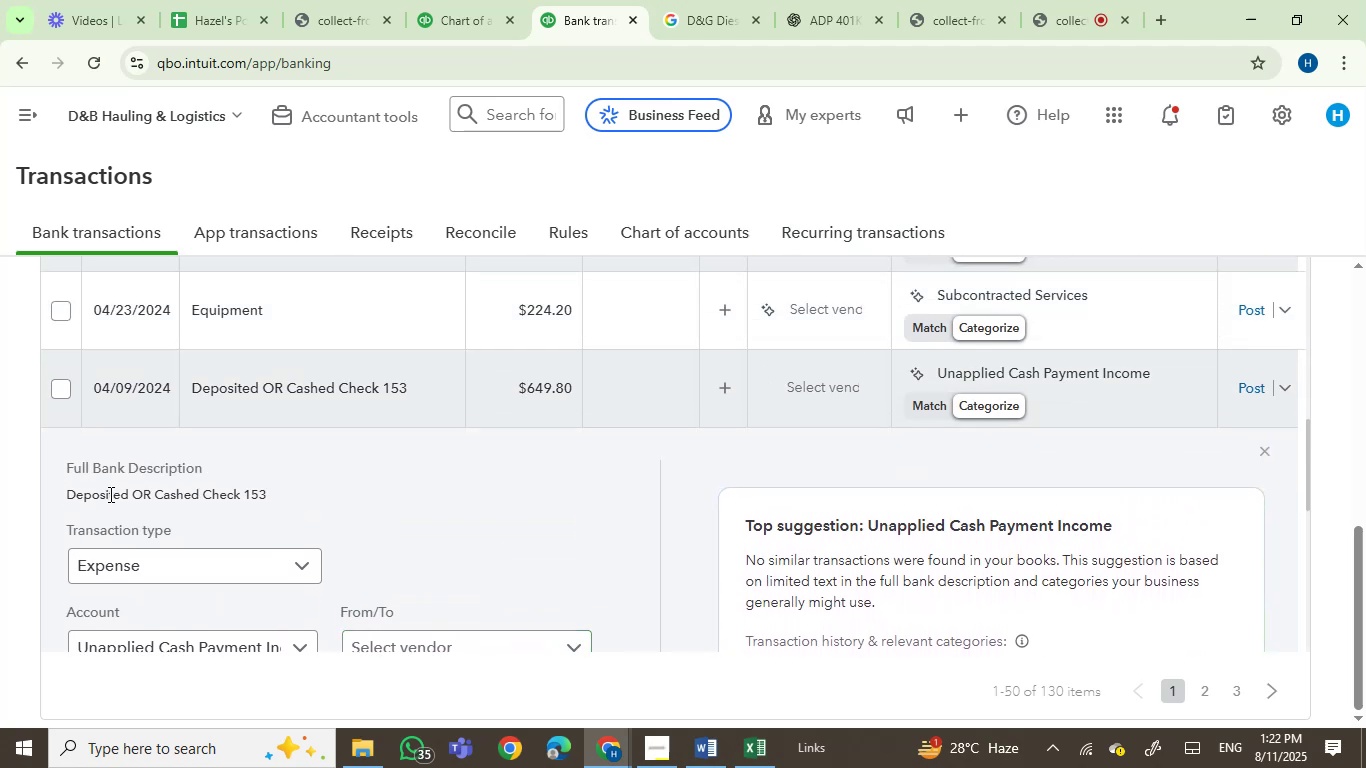 
wait(6.93)
 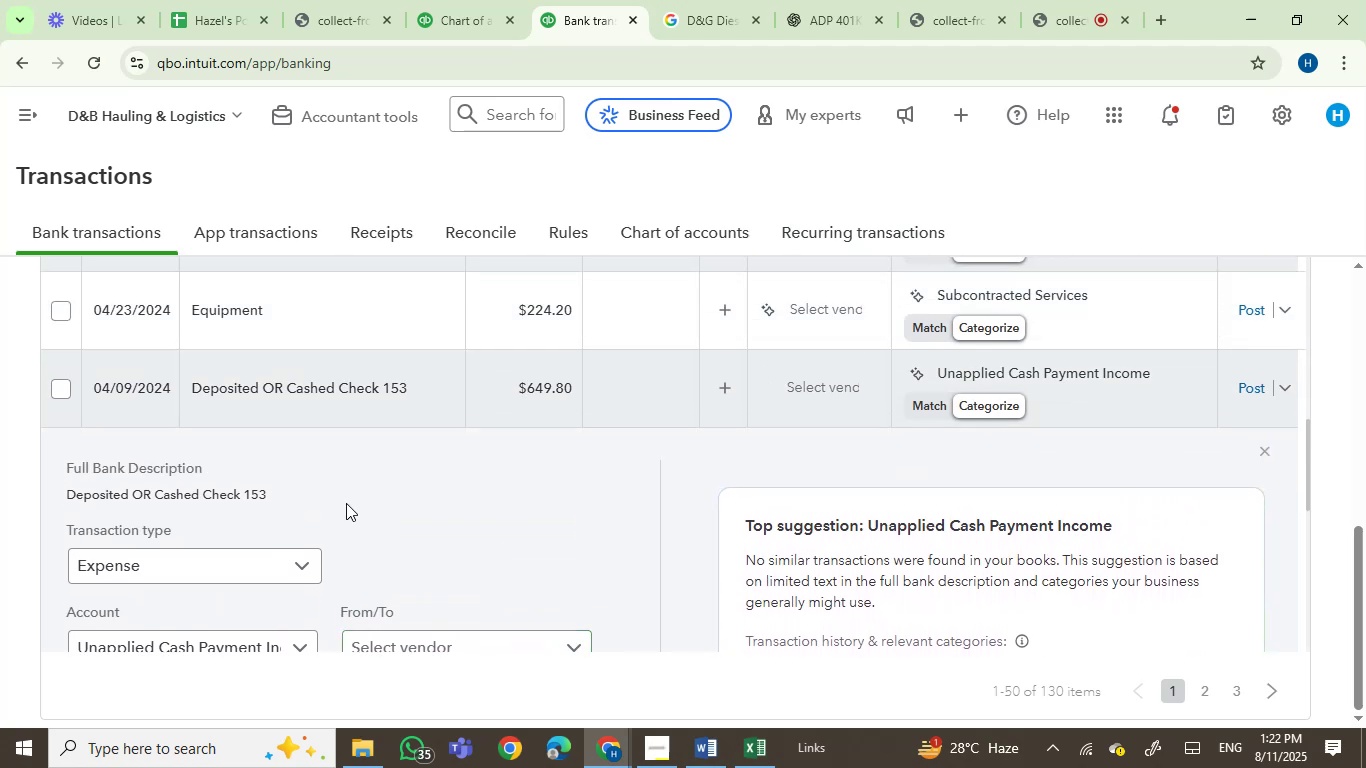 
left_click([253, 317])
 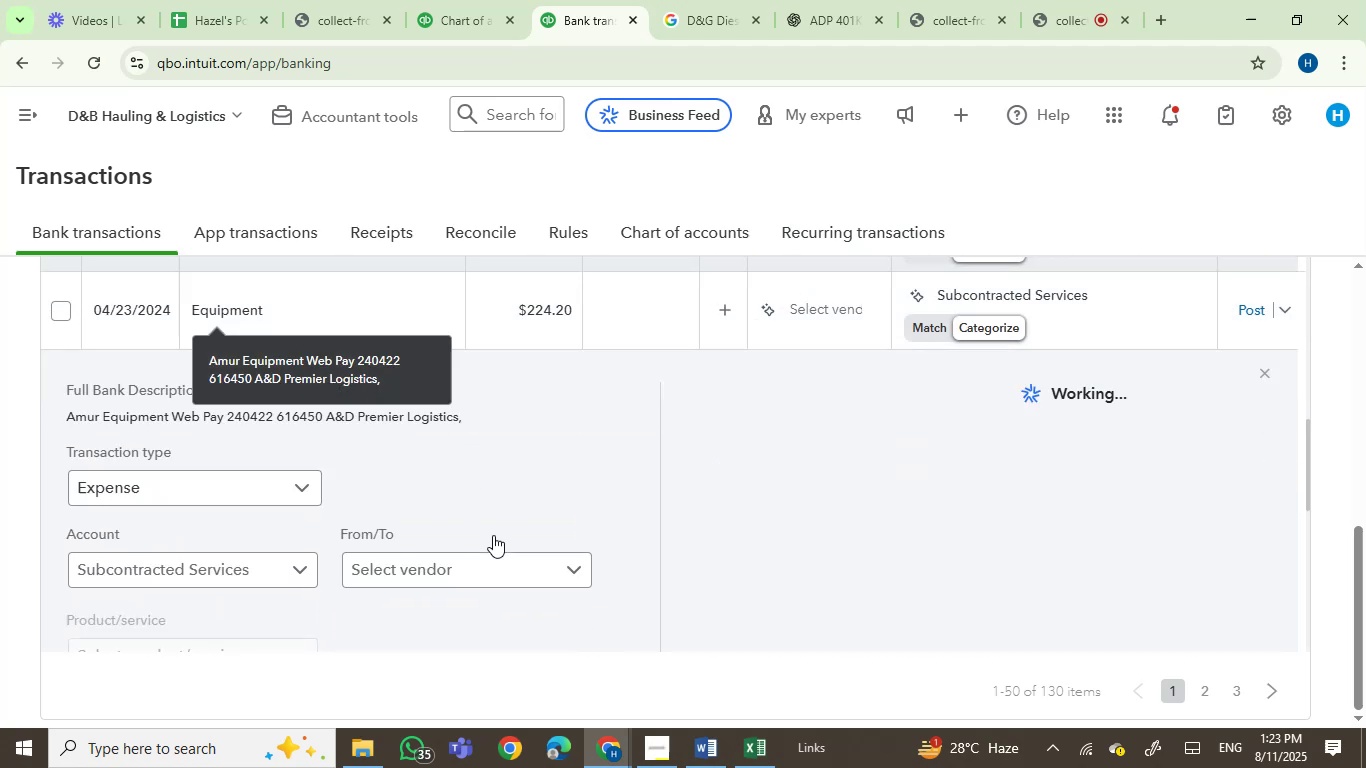 
scroll: coordinate [493, 535], scroll_direction: down, amount: 1.0
 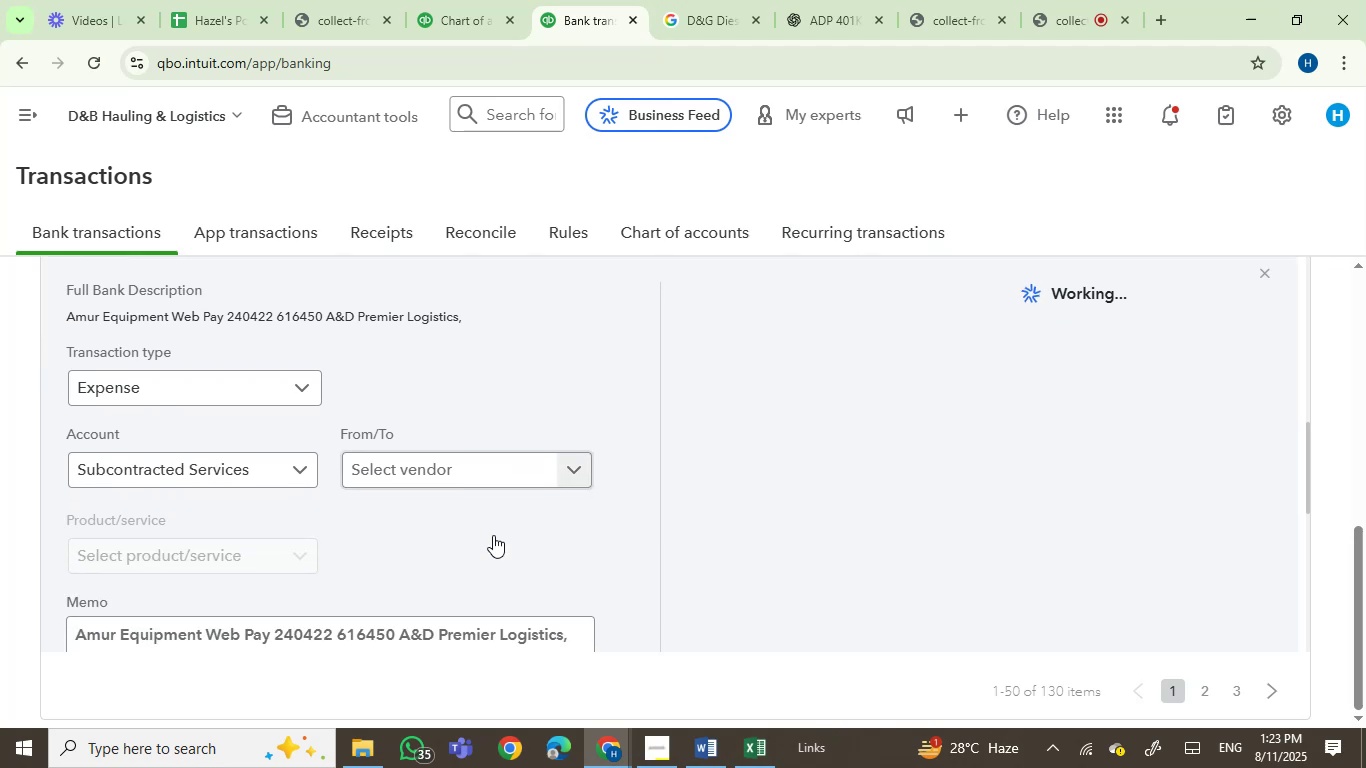 
scroll: coordinate [493, 535], scroll_direction: up, amount: 1.0
 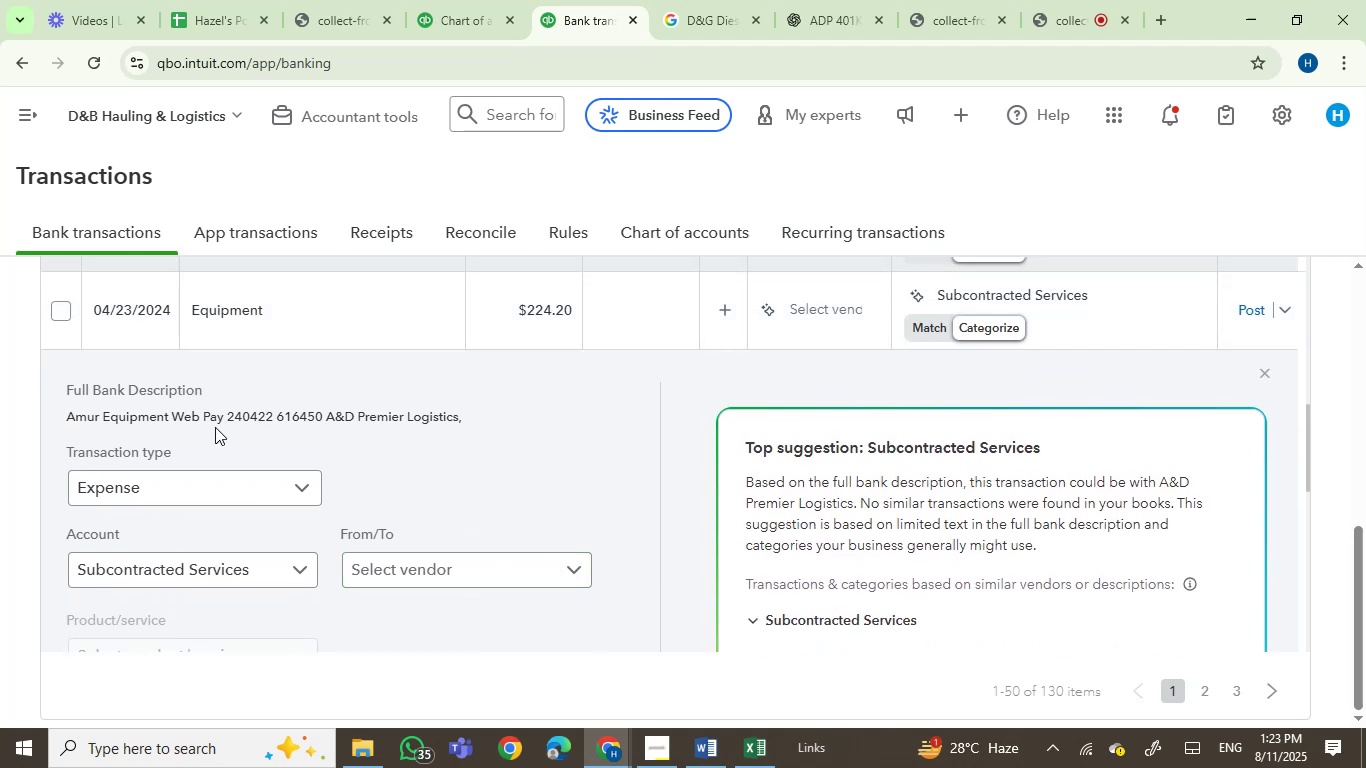 
left_click_drag(start_coordinate=[223, 415], to_coordinate=[69, 414])
 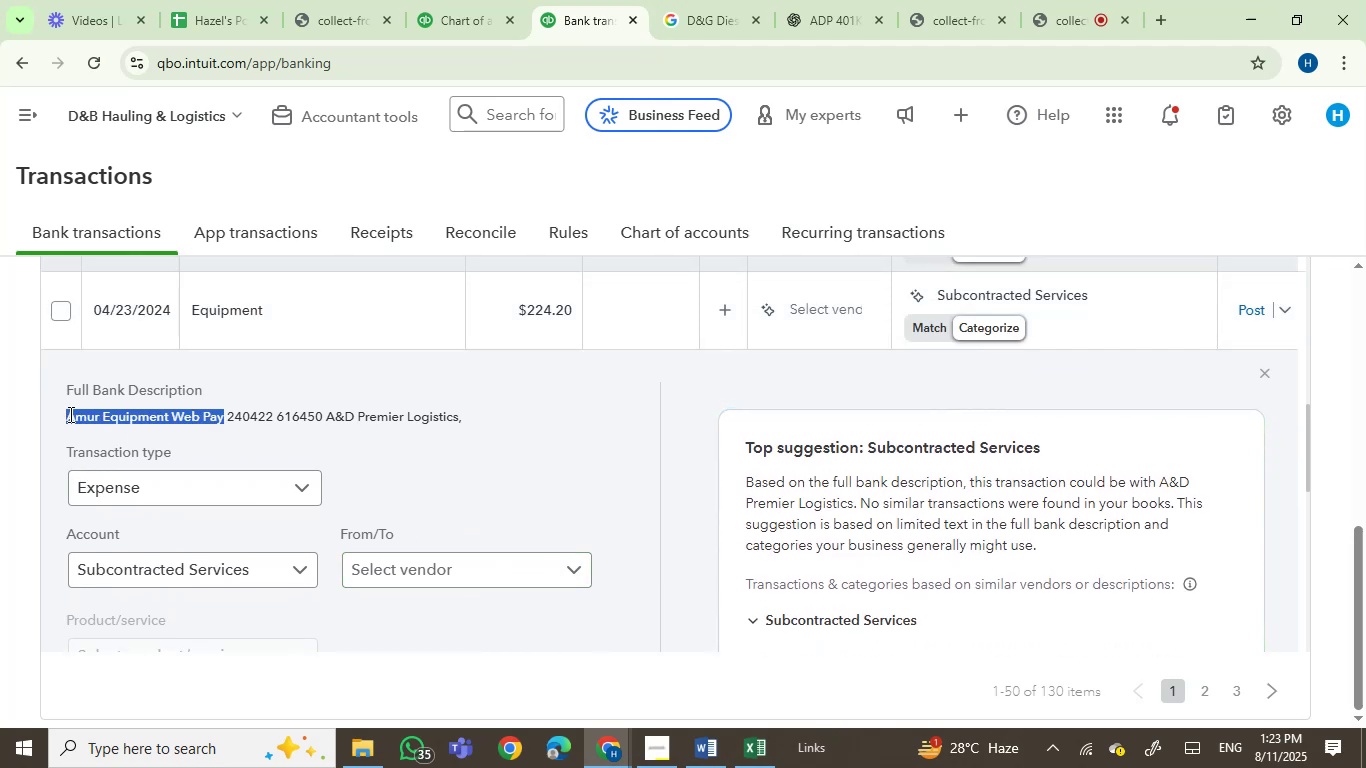 
key(Control+C)
 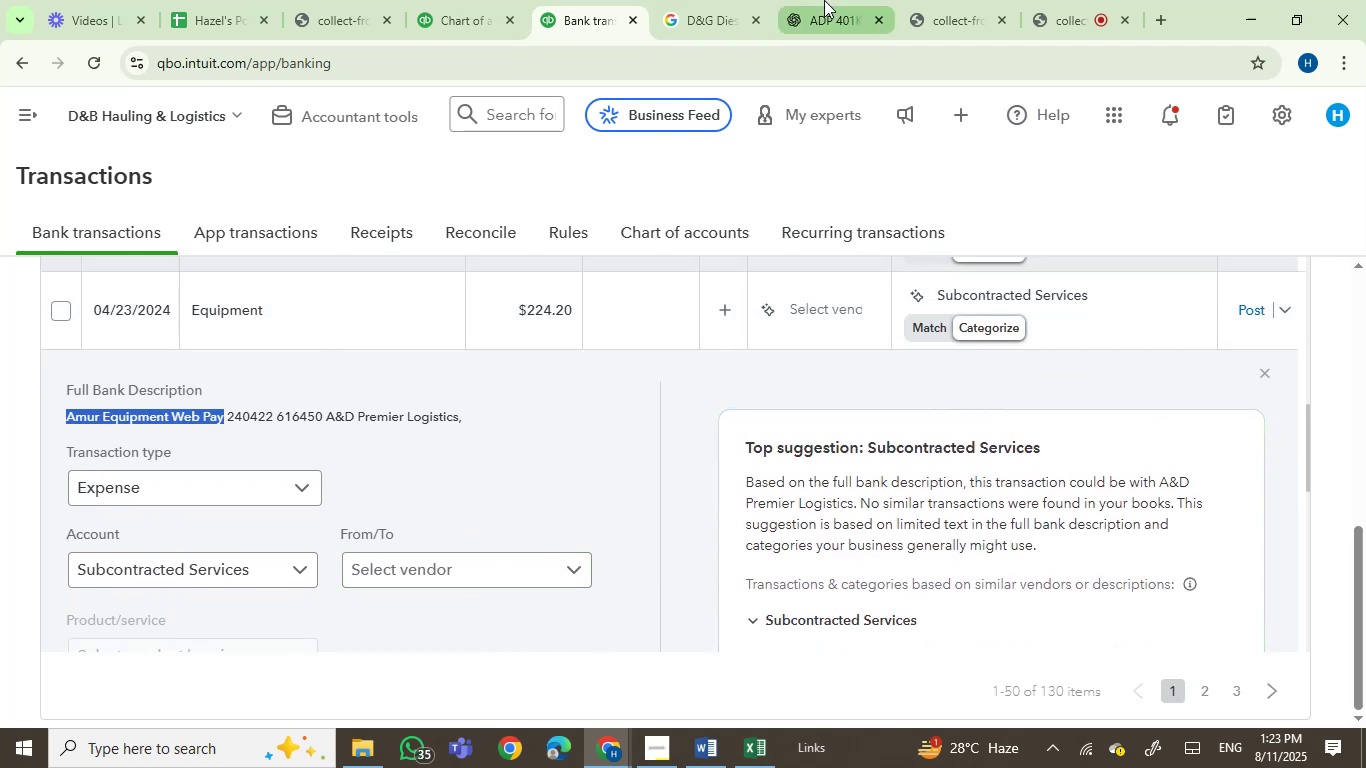 
left_click([713, 17])
 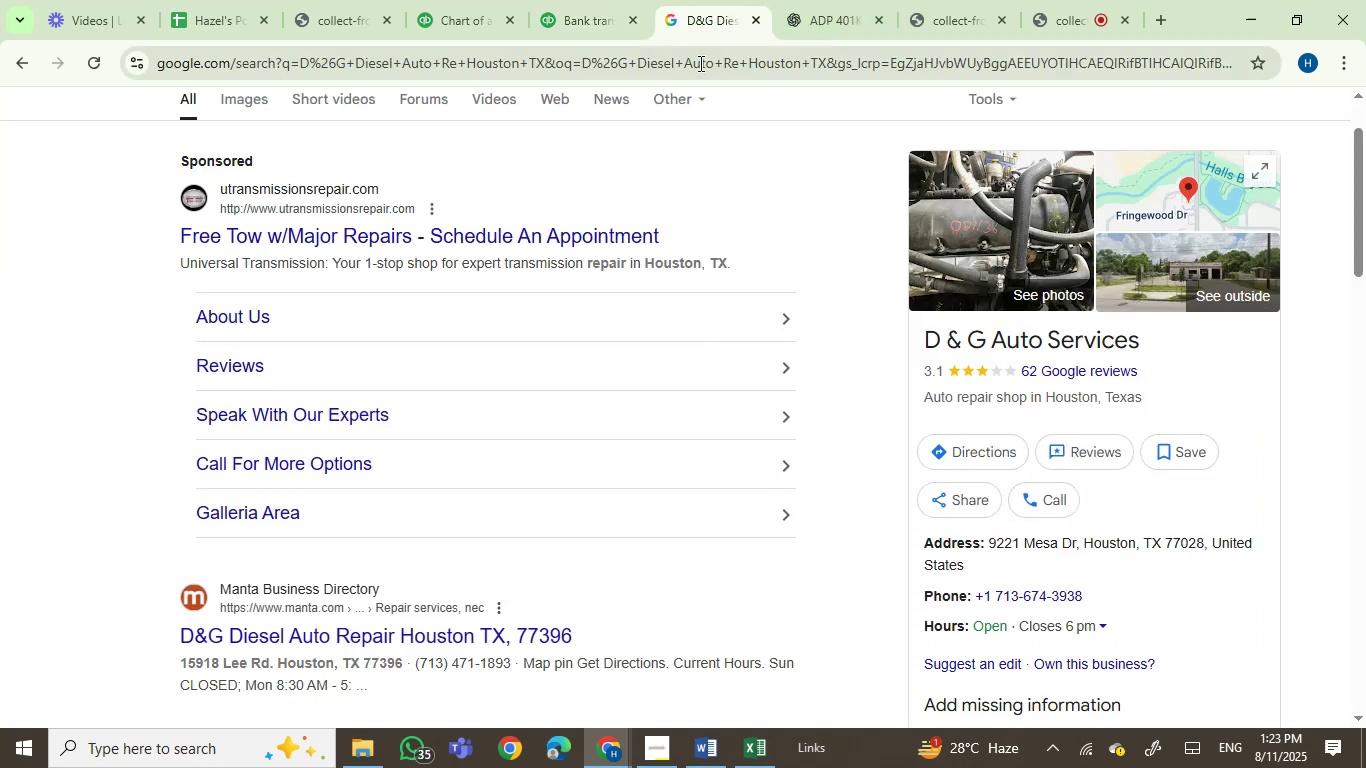 
double_click([699, 63])
 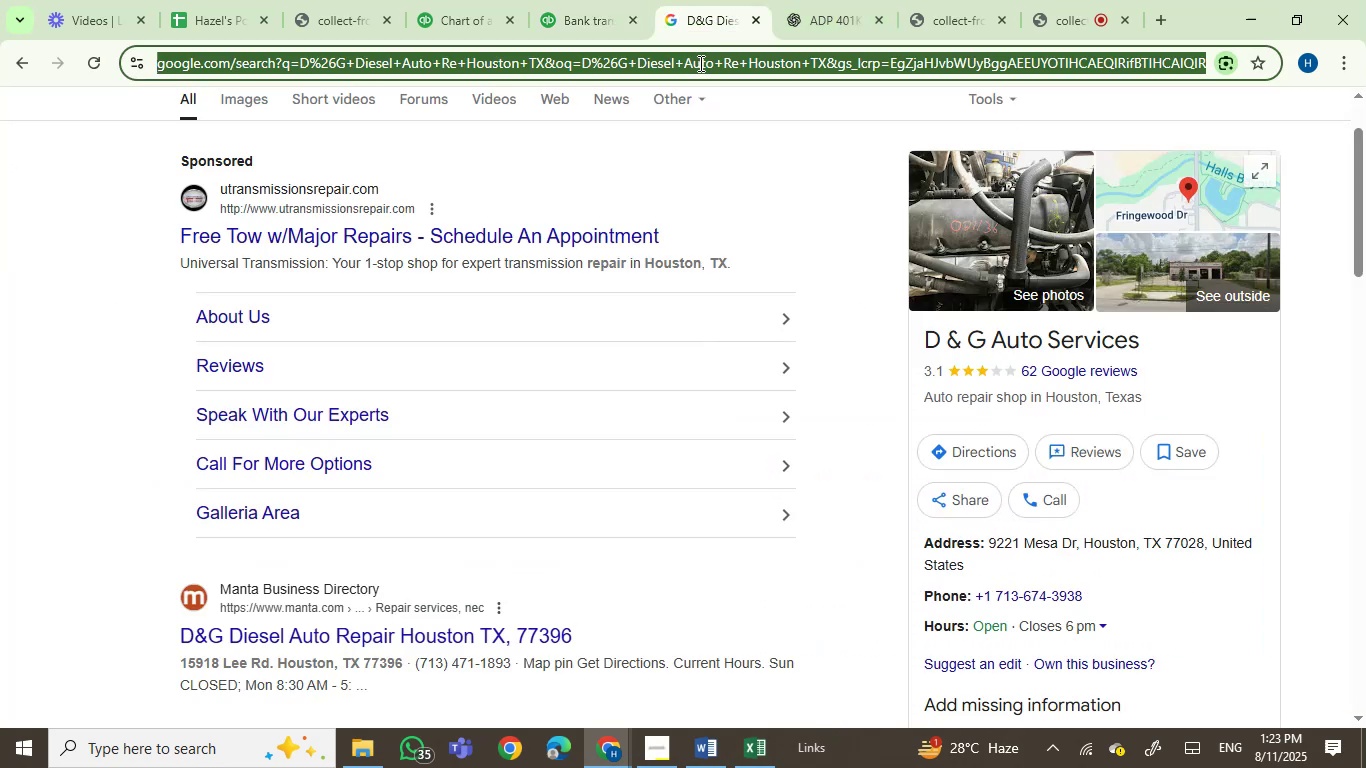 
key(Control+V)
 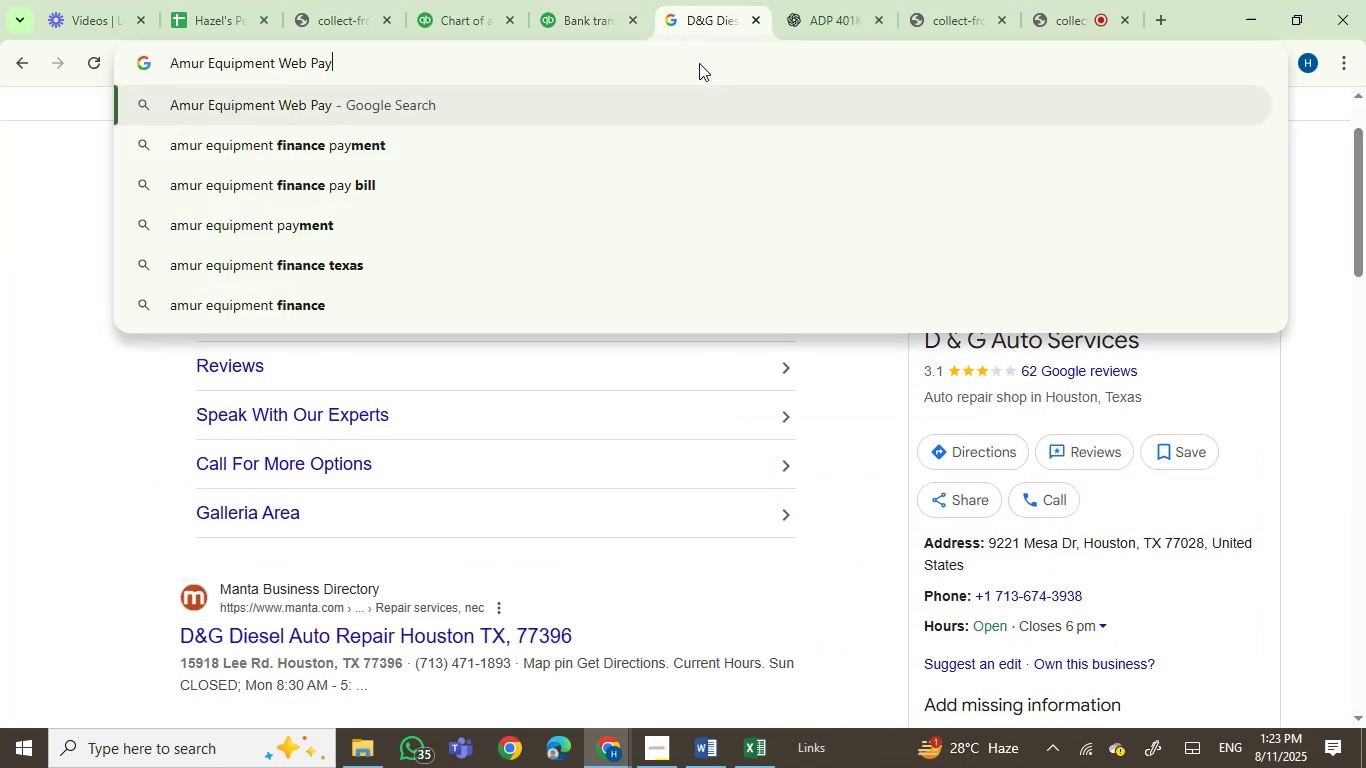 
key(Enter)
 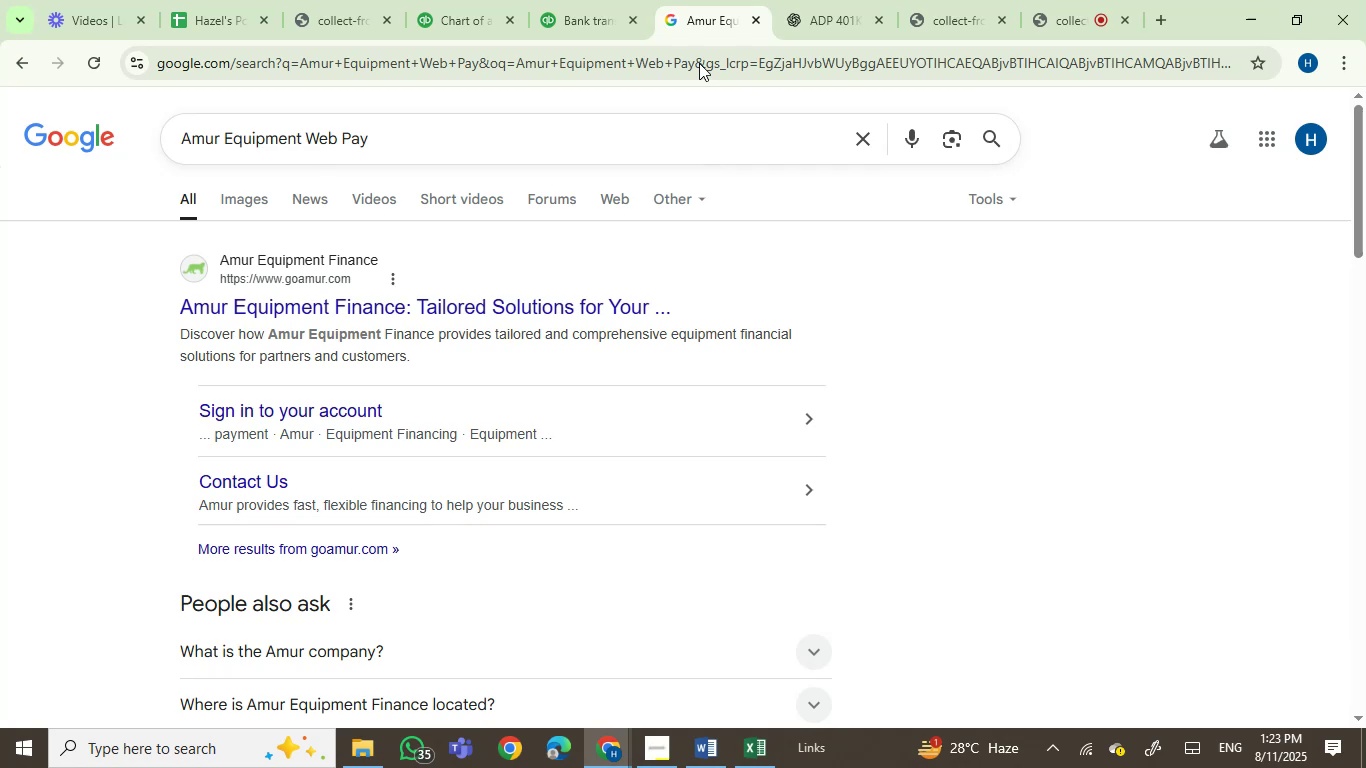 
wait(19.88)
 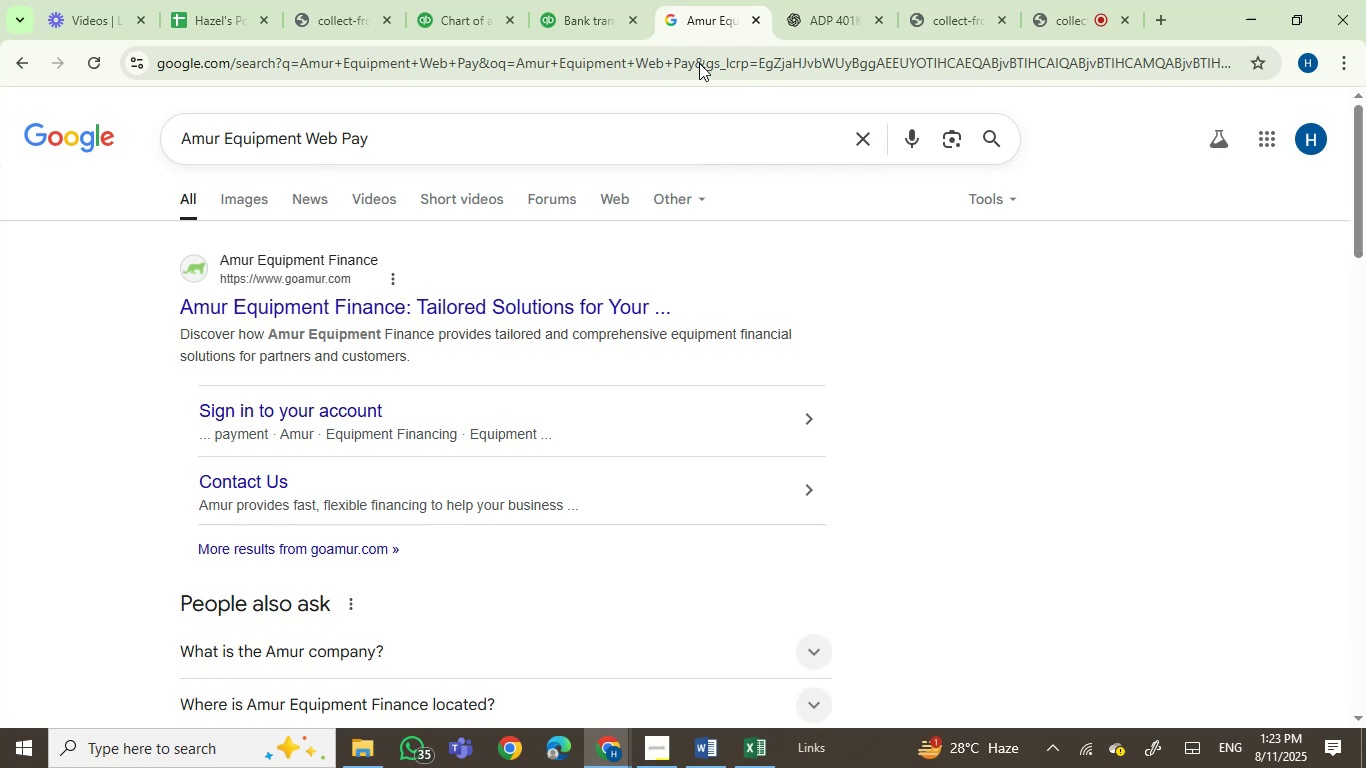 
scroll: coordinate [180, 407], scroll_direction: down, amount: 1.0
 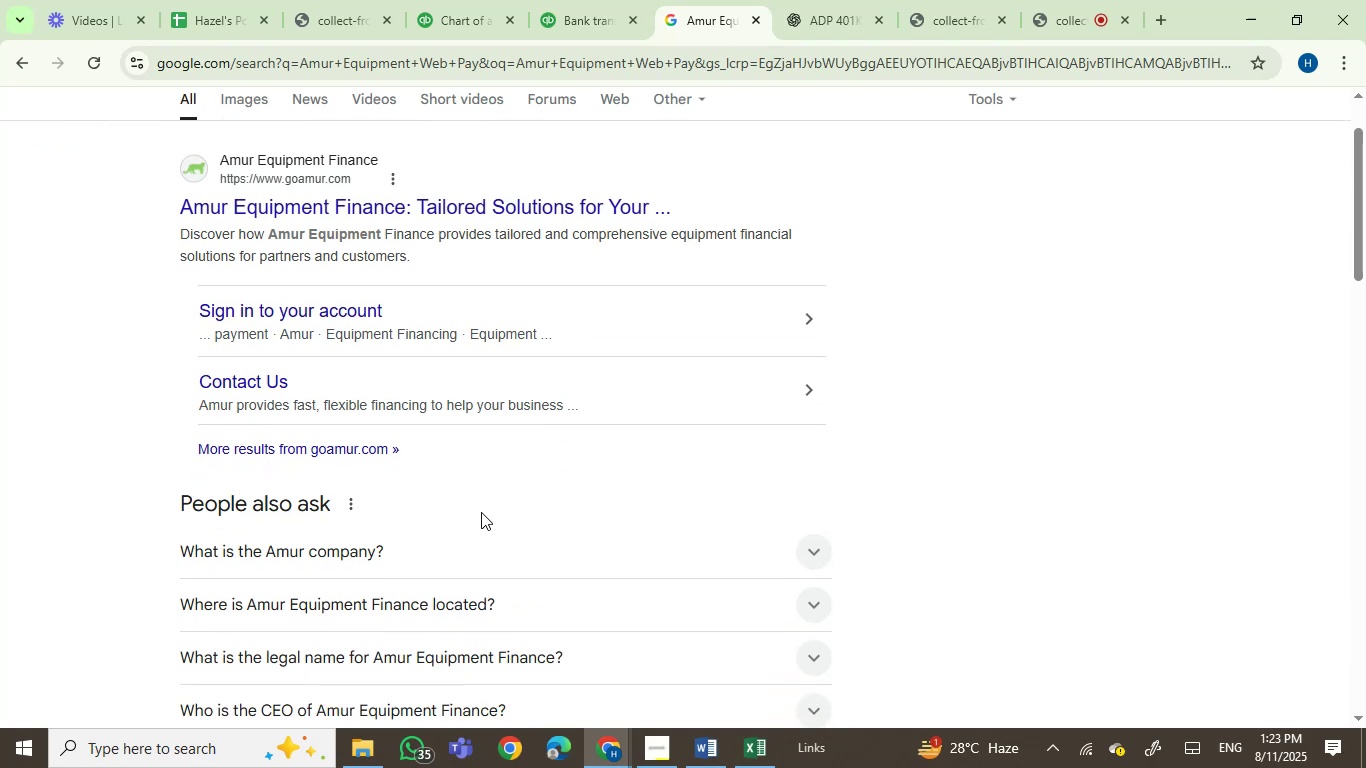 
scroll: coordinate [482, 512], scroll_direction: up, amount: 1.0
 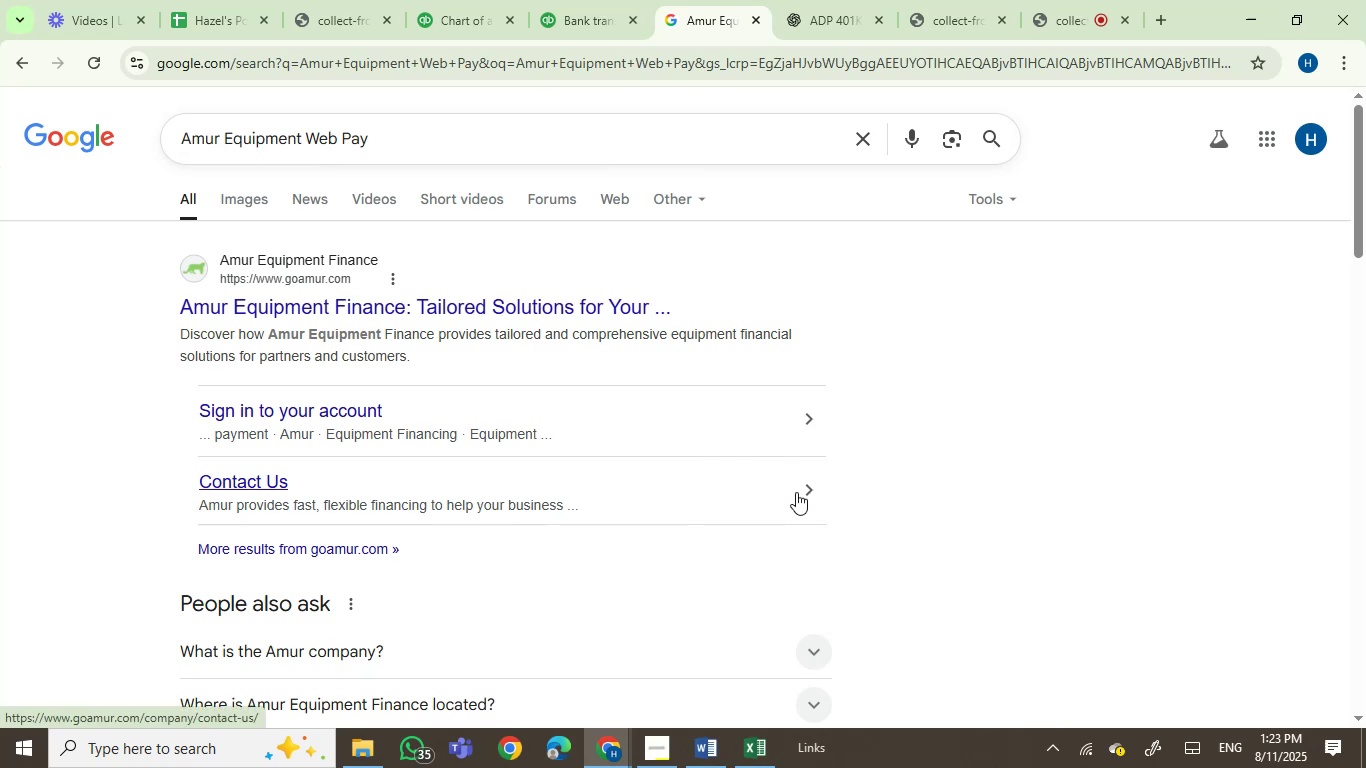 
left_click_drag(start_coordinate=[1356, 235], to_coordinate=[1358, 293])
 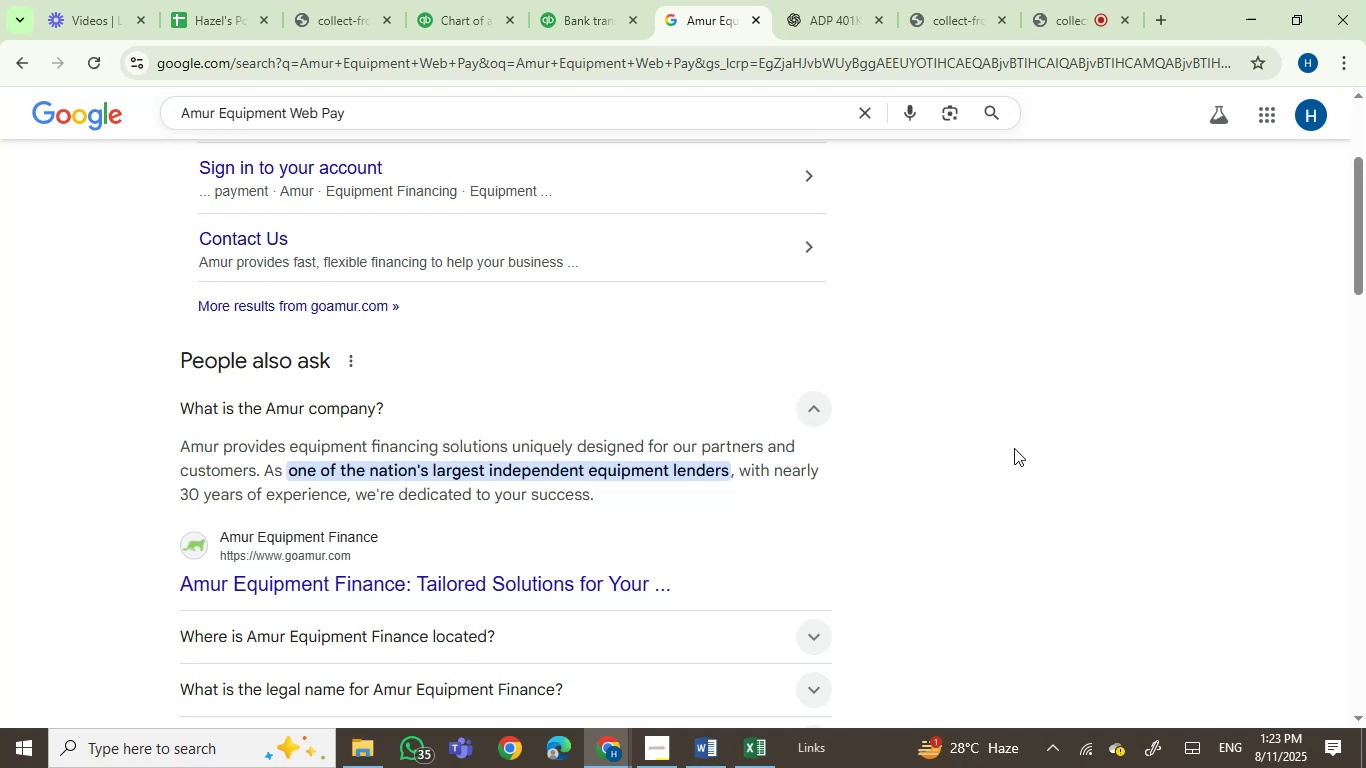 
wait(18.29)
 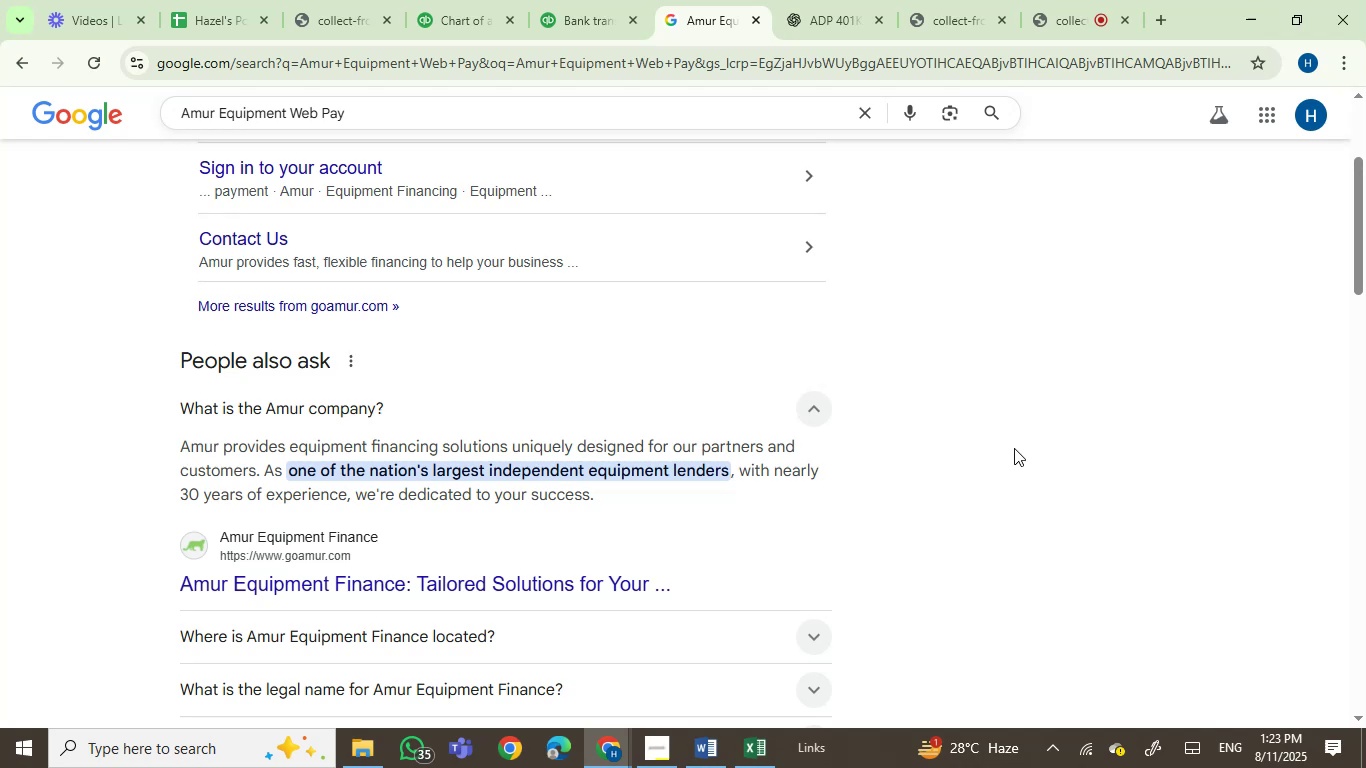 
left_click([796, 4])
 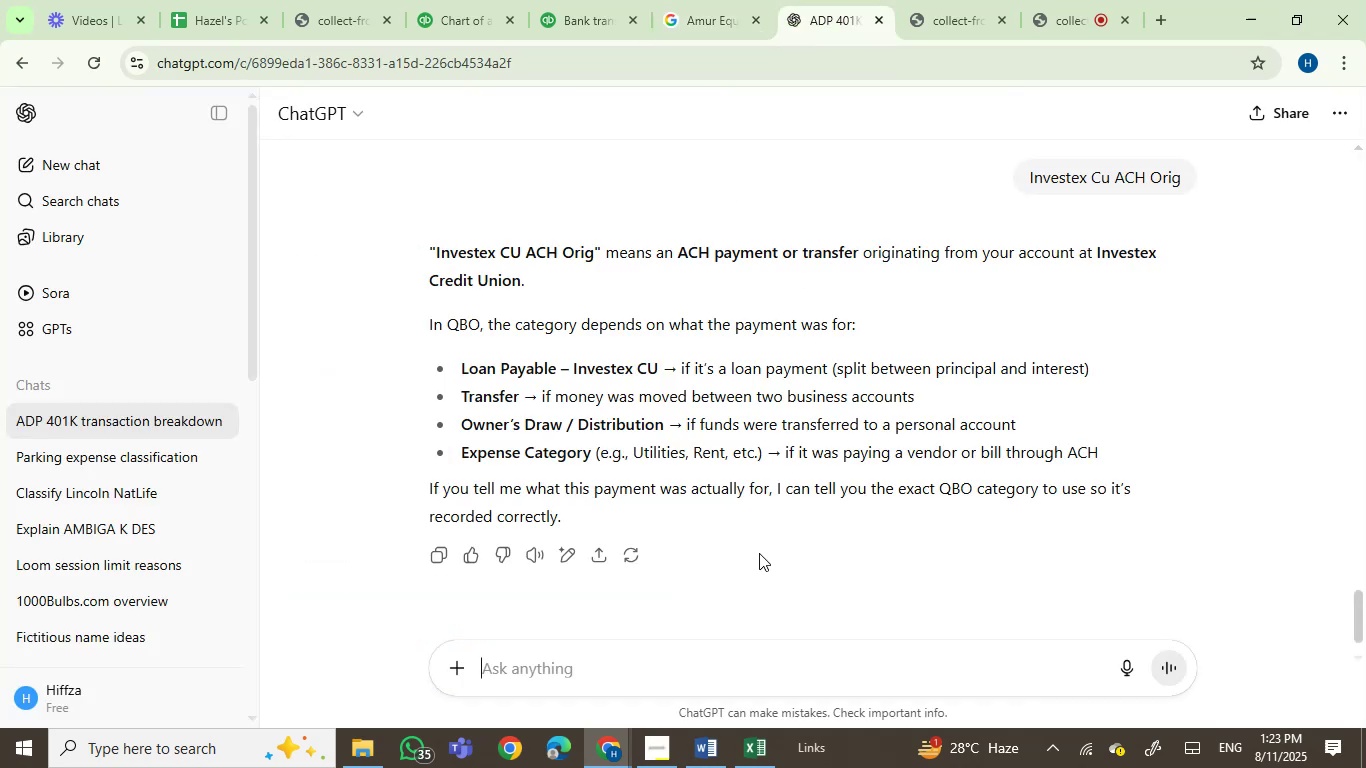 
key(Control+ControlLeft)
 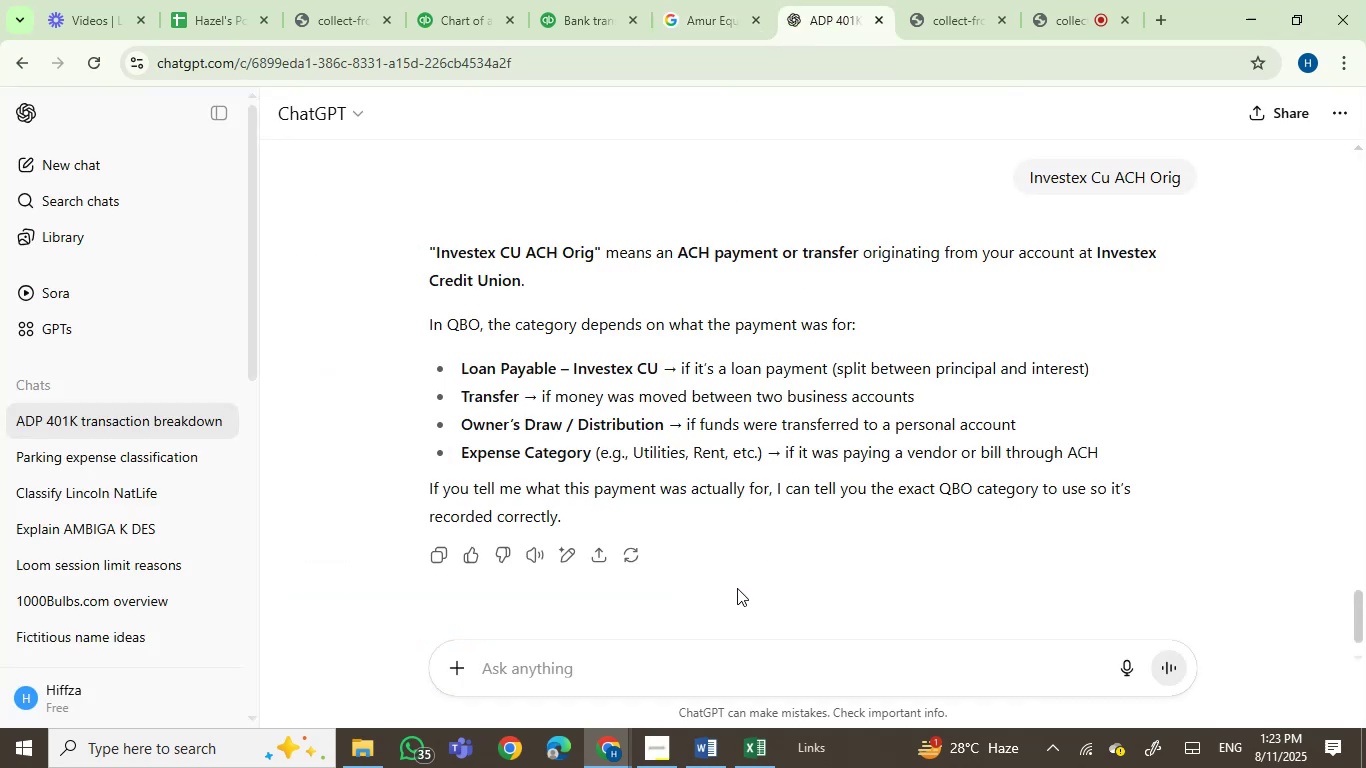 
key(Control+V)
 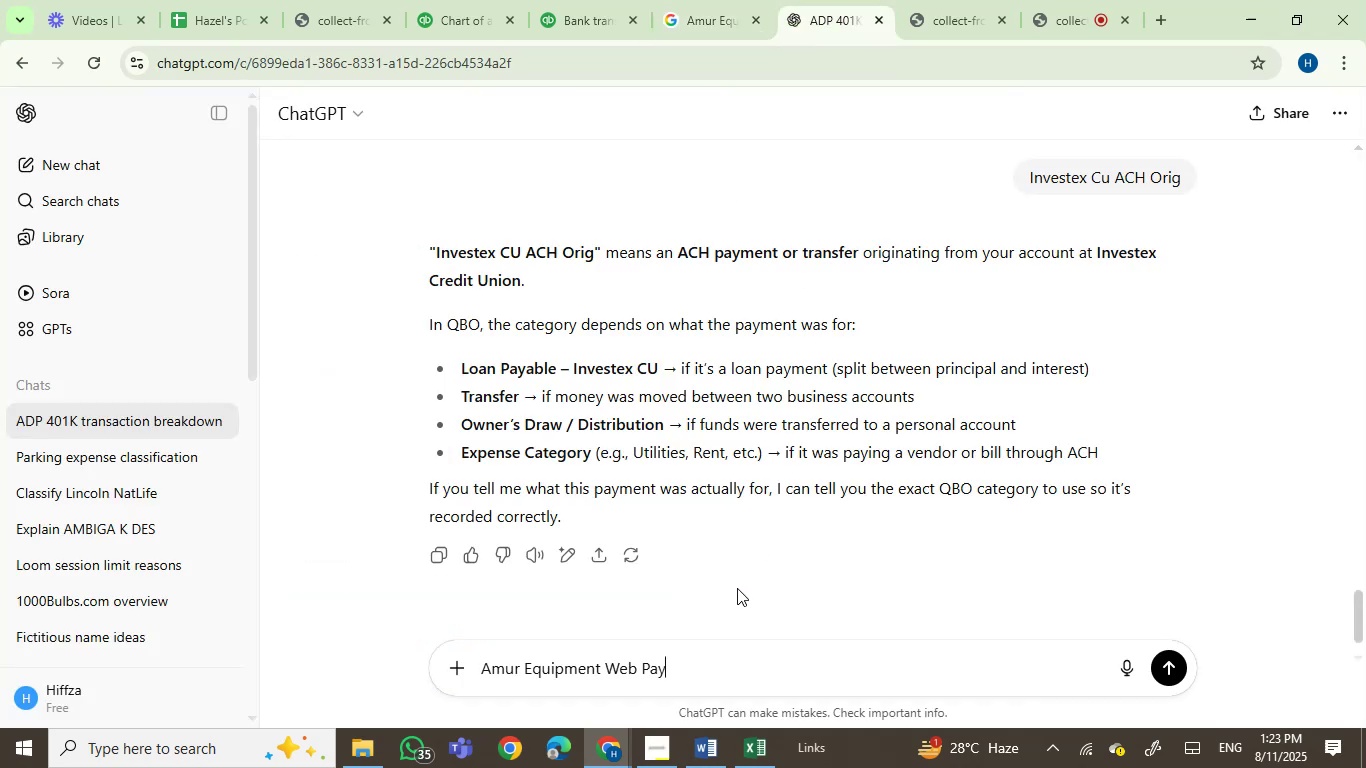 
key(Enter)
 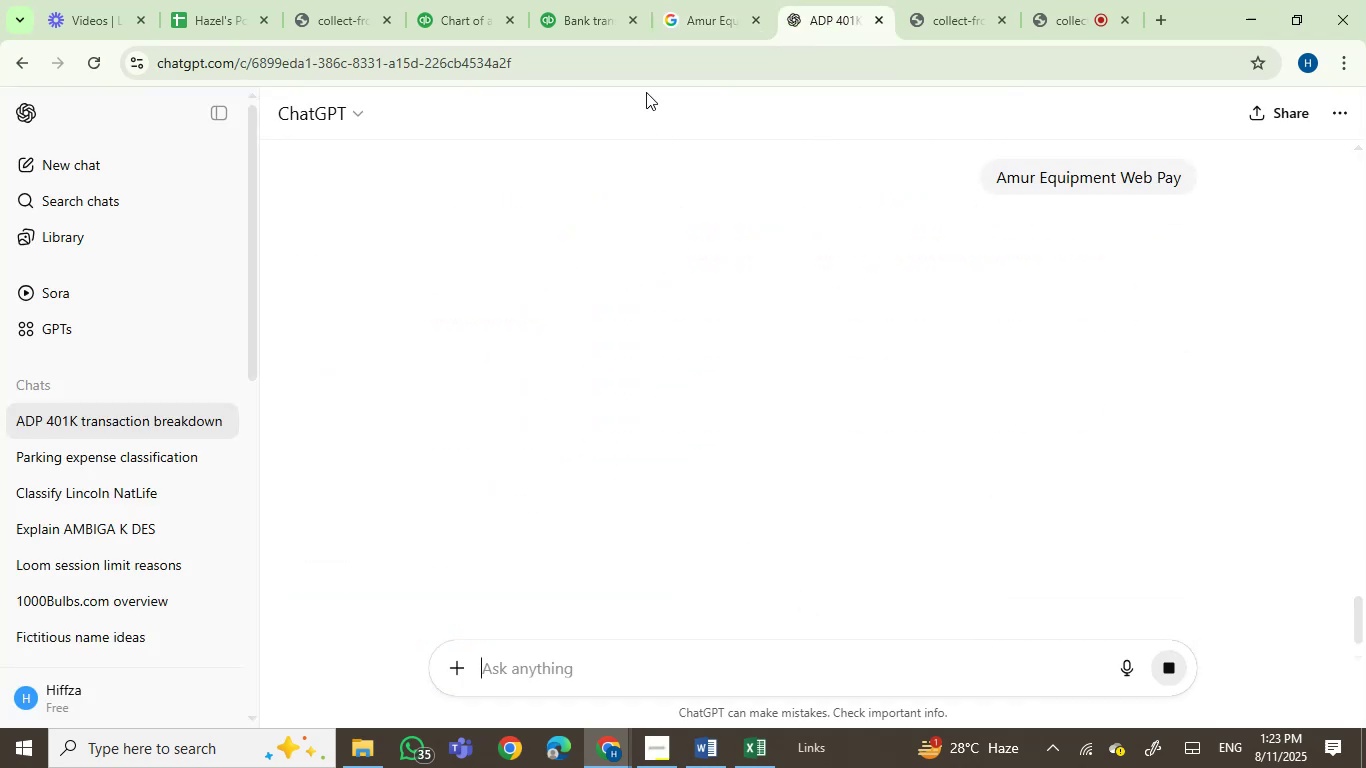 
left_click([583, 0])
 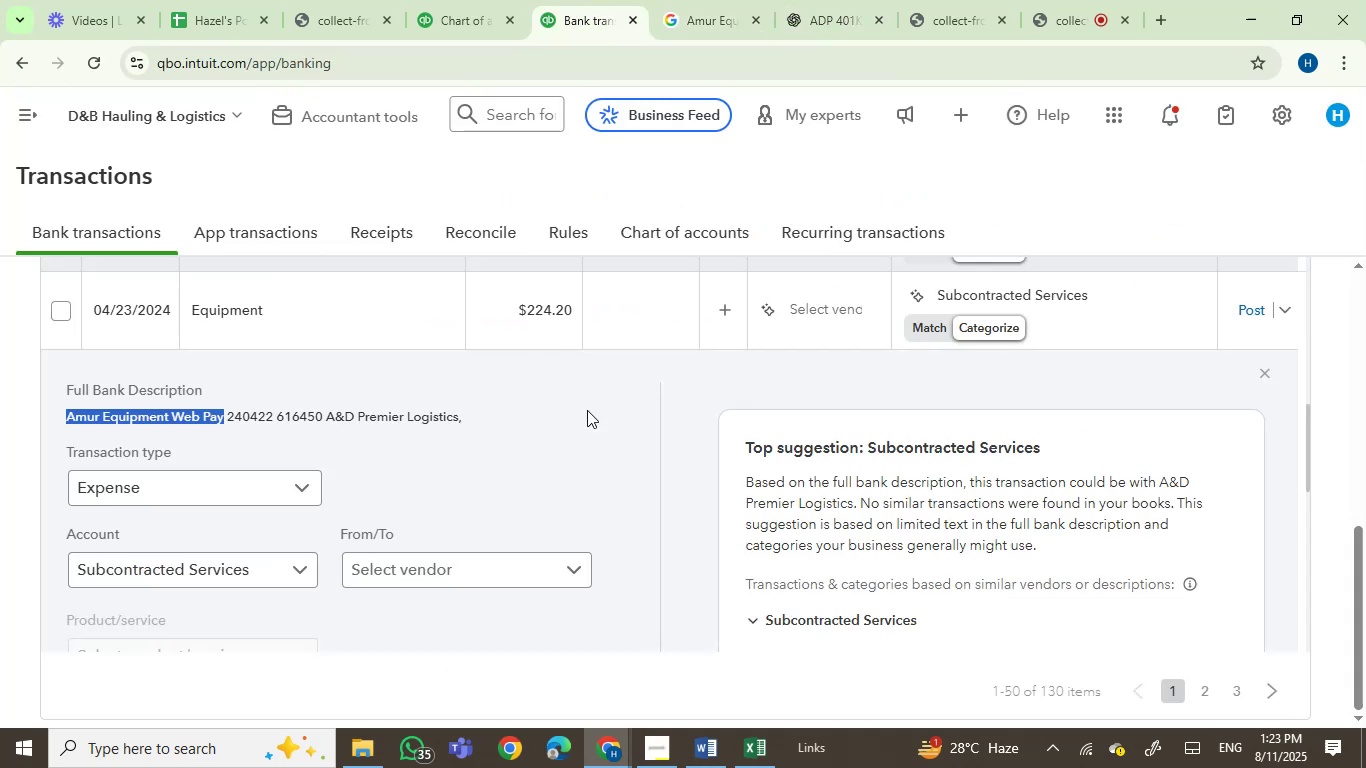 
scroll: coordinate [618, 420], scroll_direction: up, amount: 2.0
 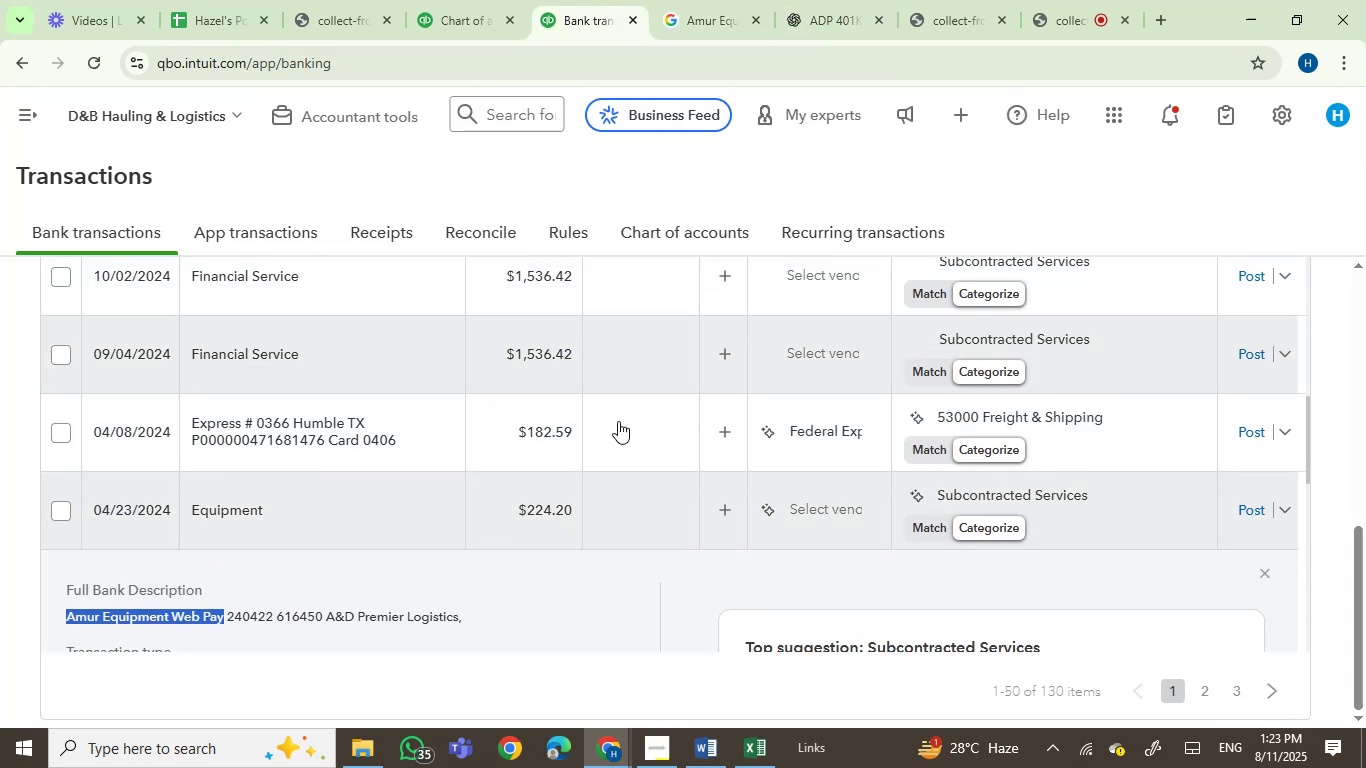 
scroll: coordinate [618, 421], scroll_direction: down, amount: 1.0
 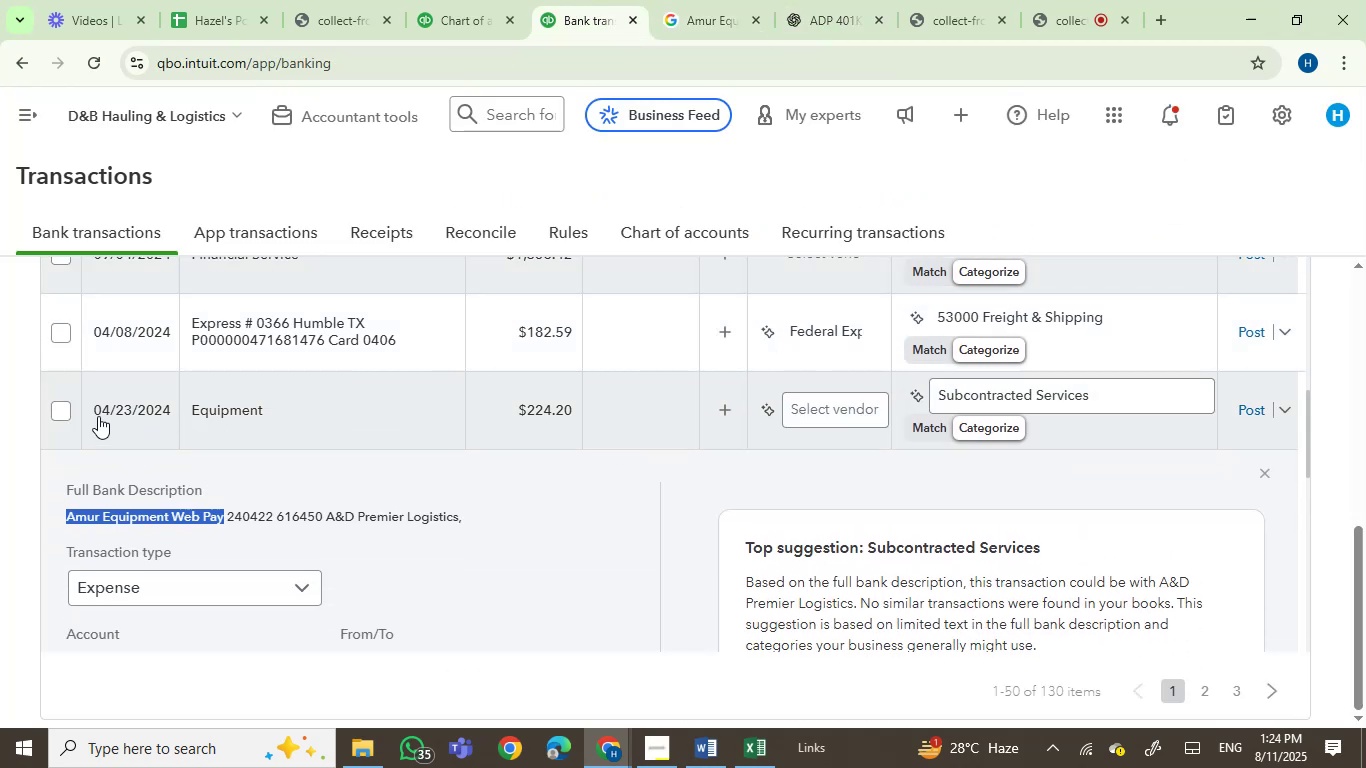 
left_click([60, 411])
 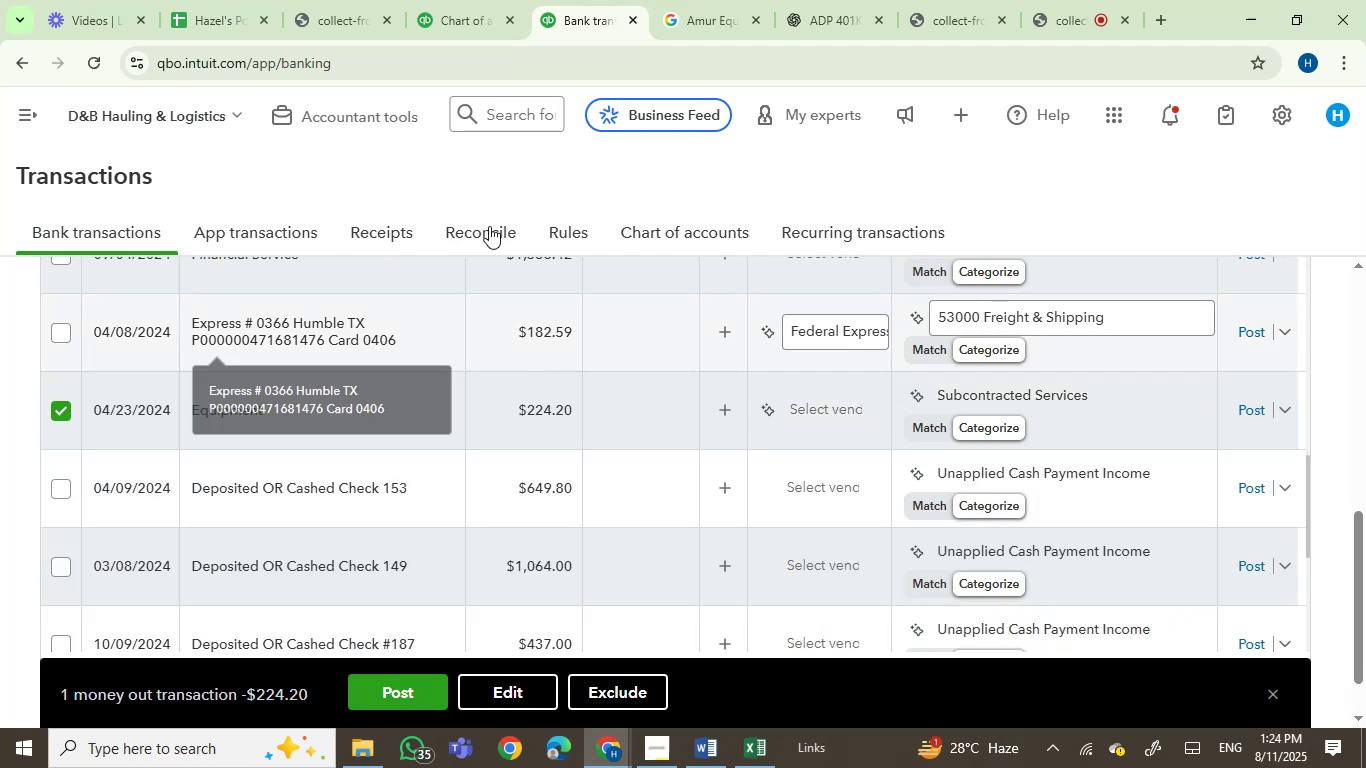 
left_click([698, 0])
 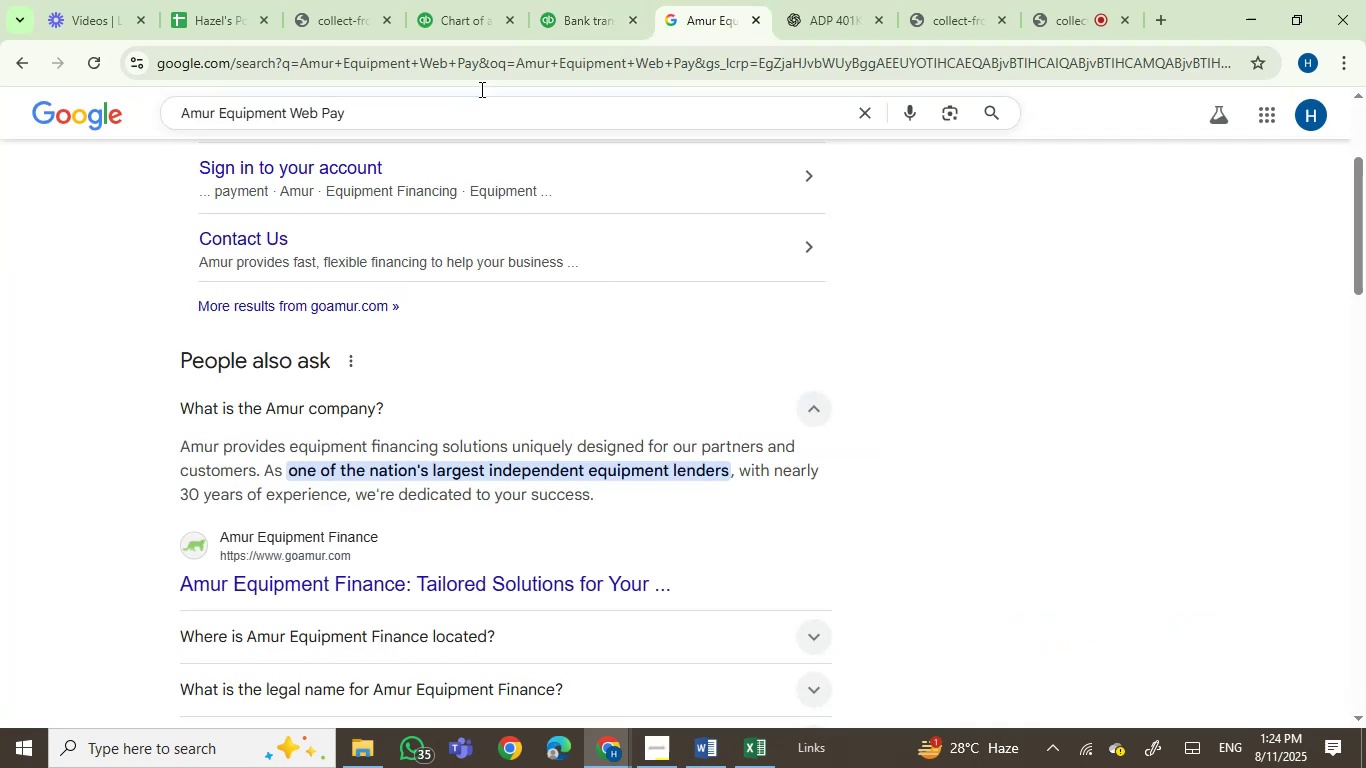 
left_click([583, 0])
 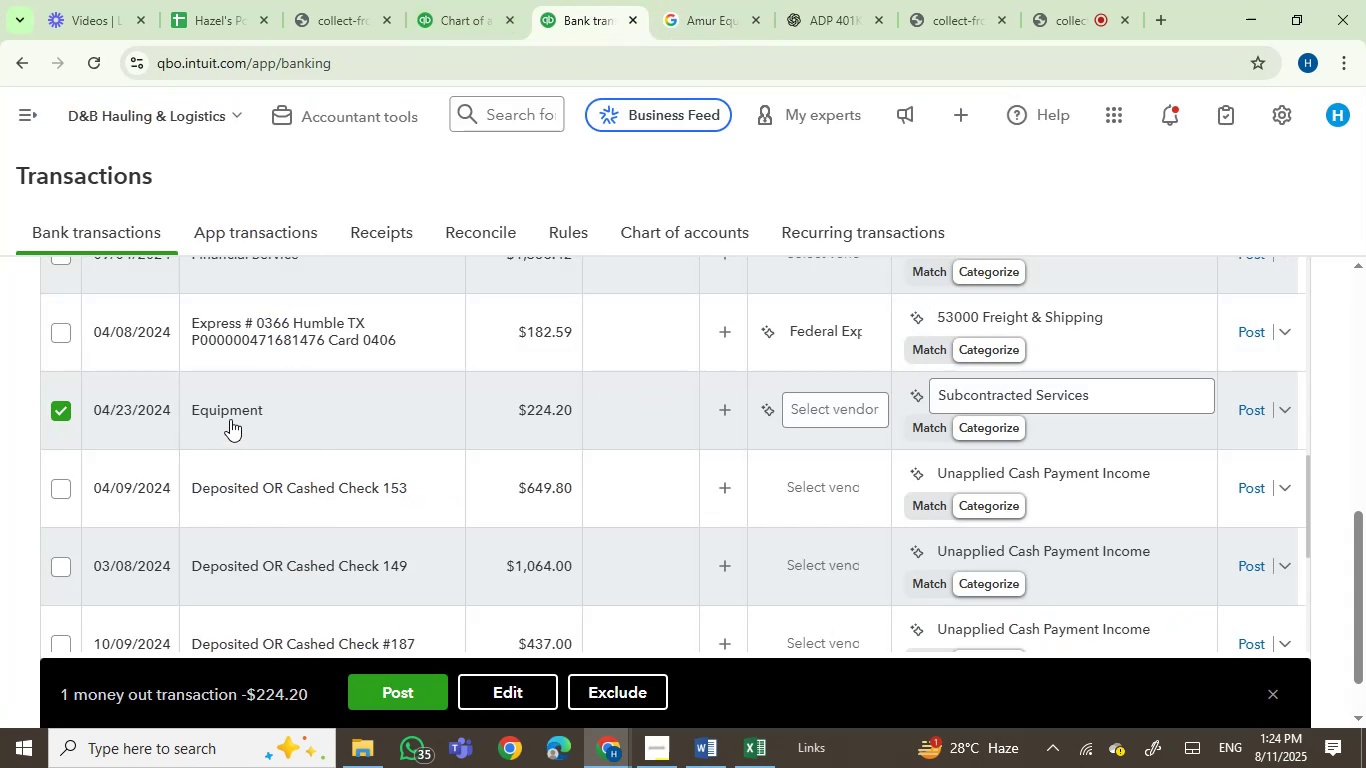 
mouse_move([253, 401])
 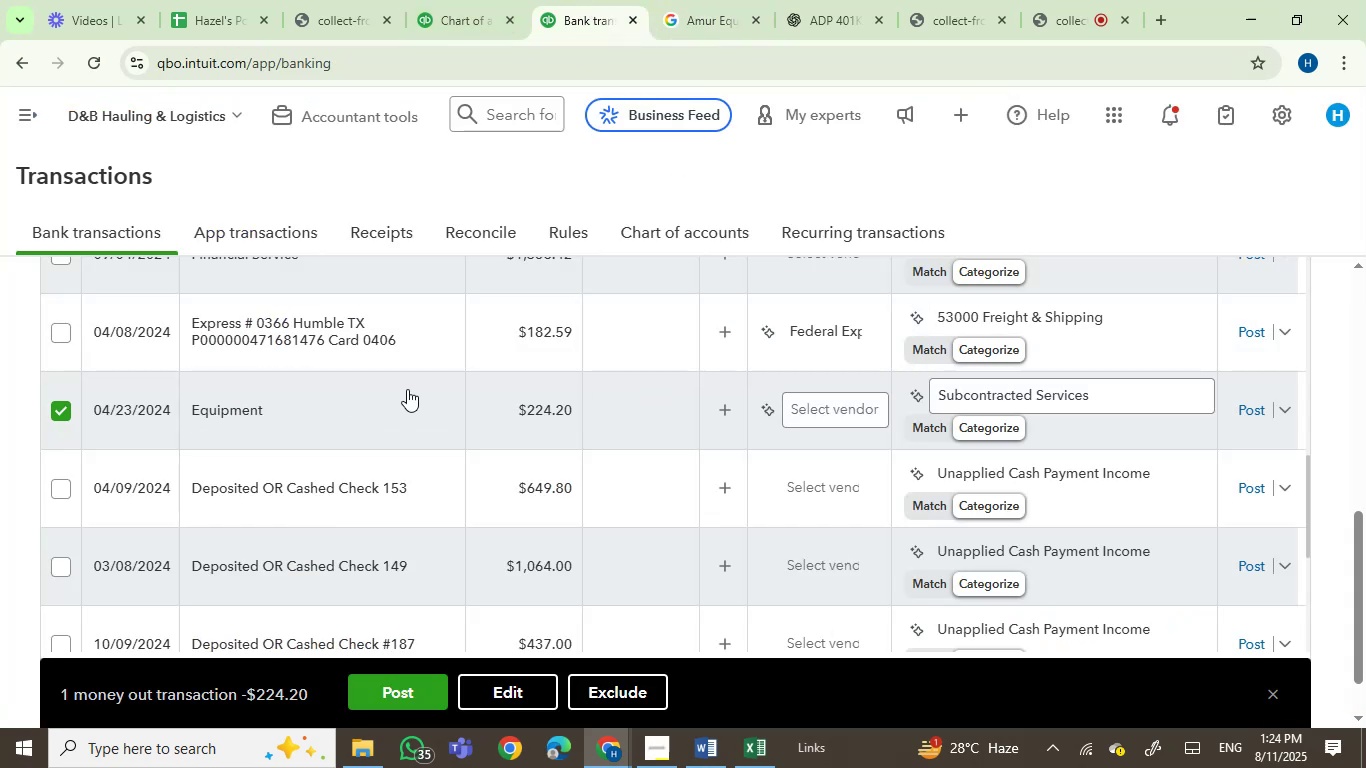 
left_click([407, 389])
 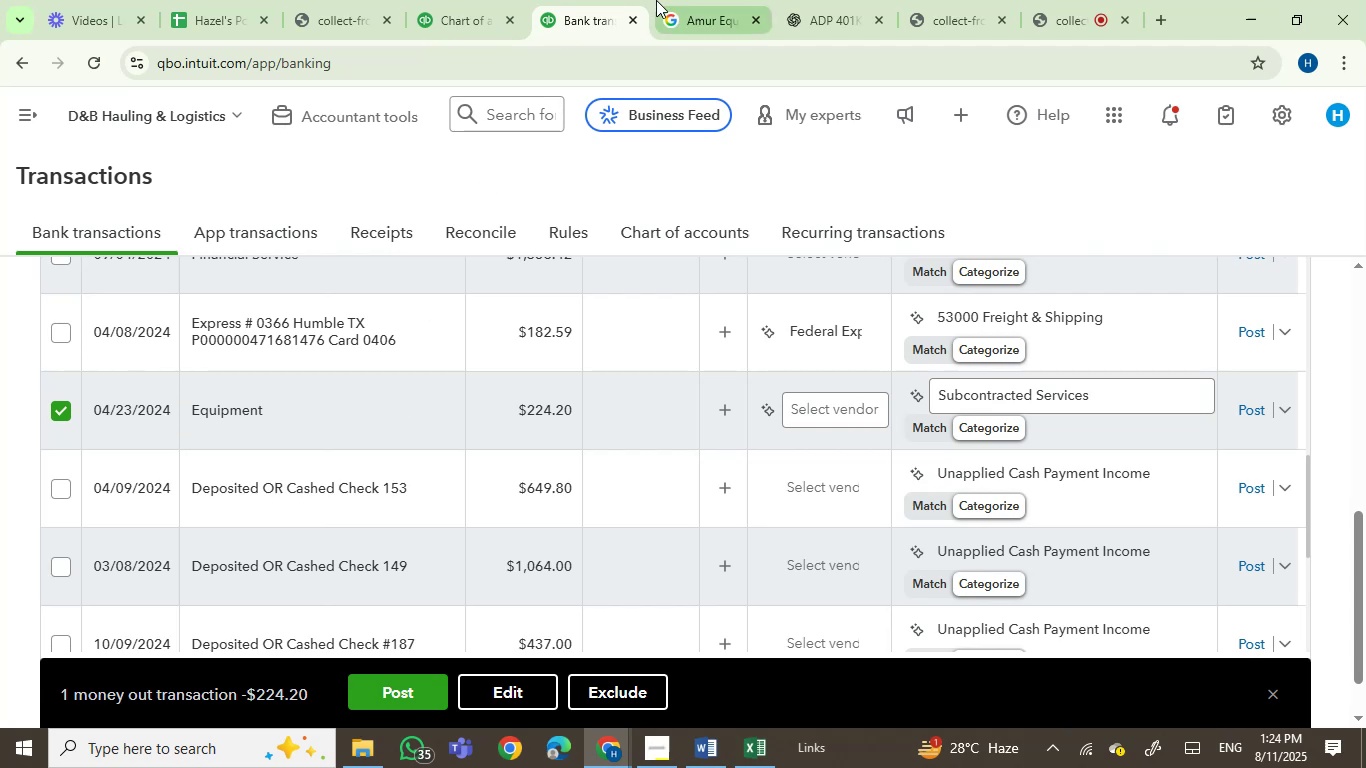 
left_click([673, 0])
 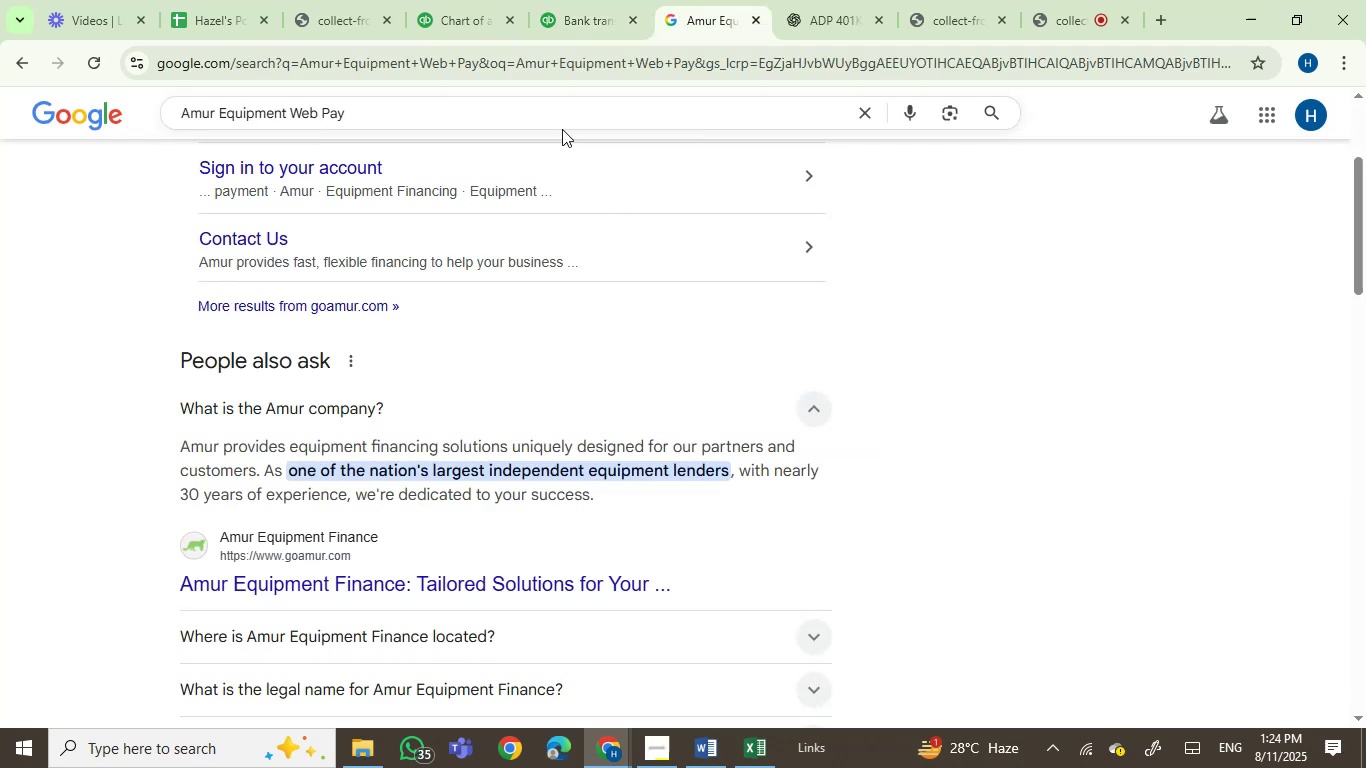 
left_click([613, 5])
 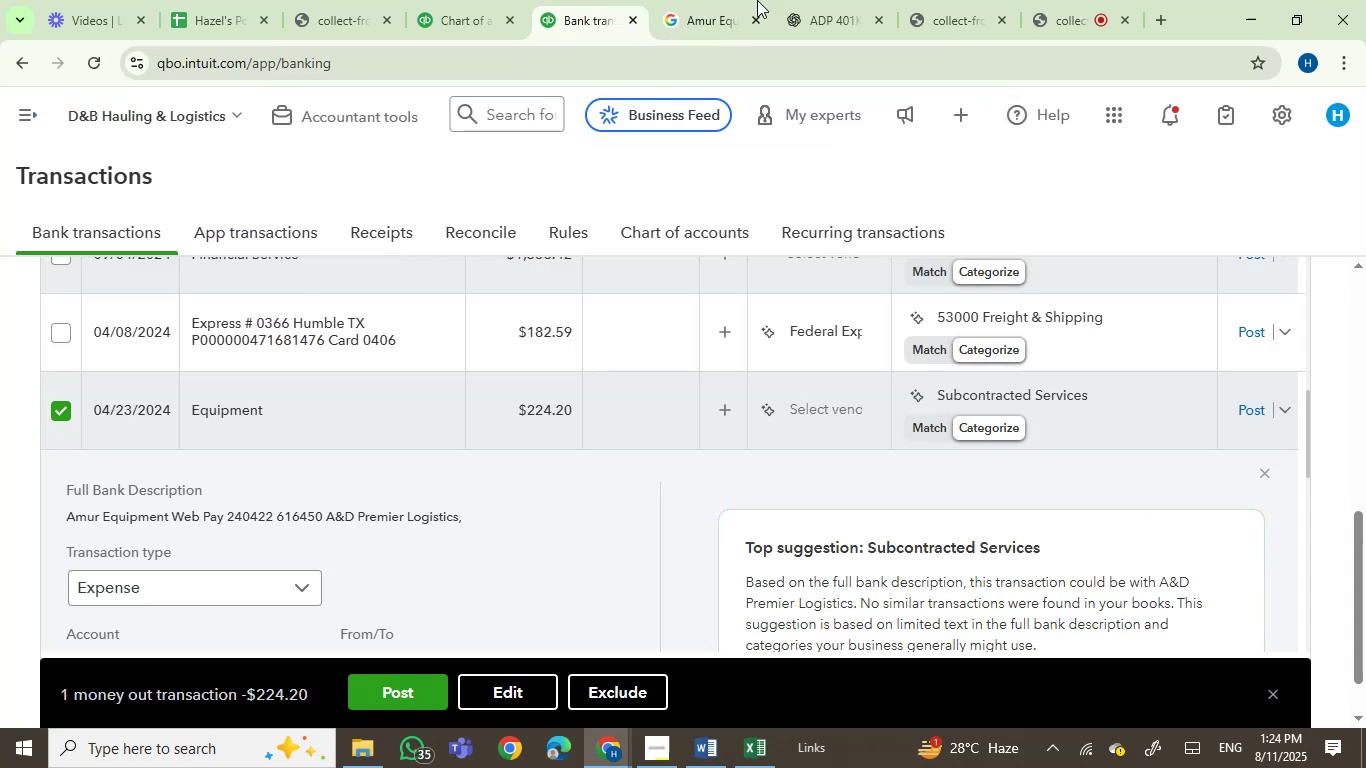 
left_click([703, 0])
 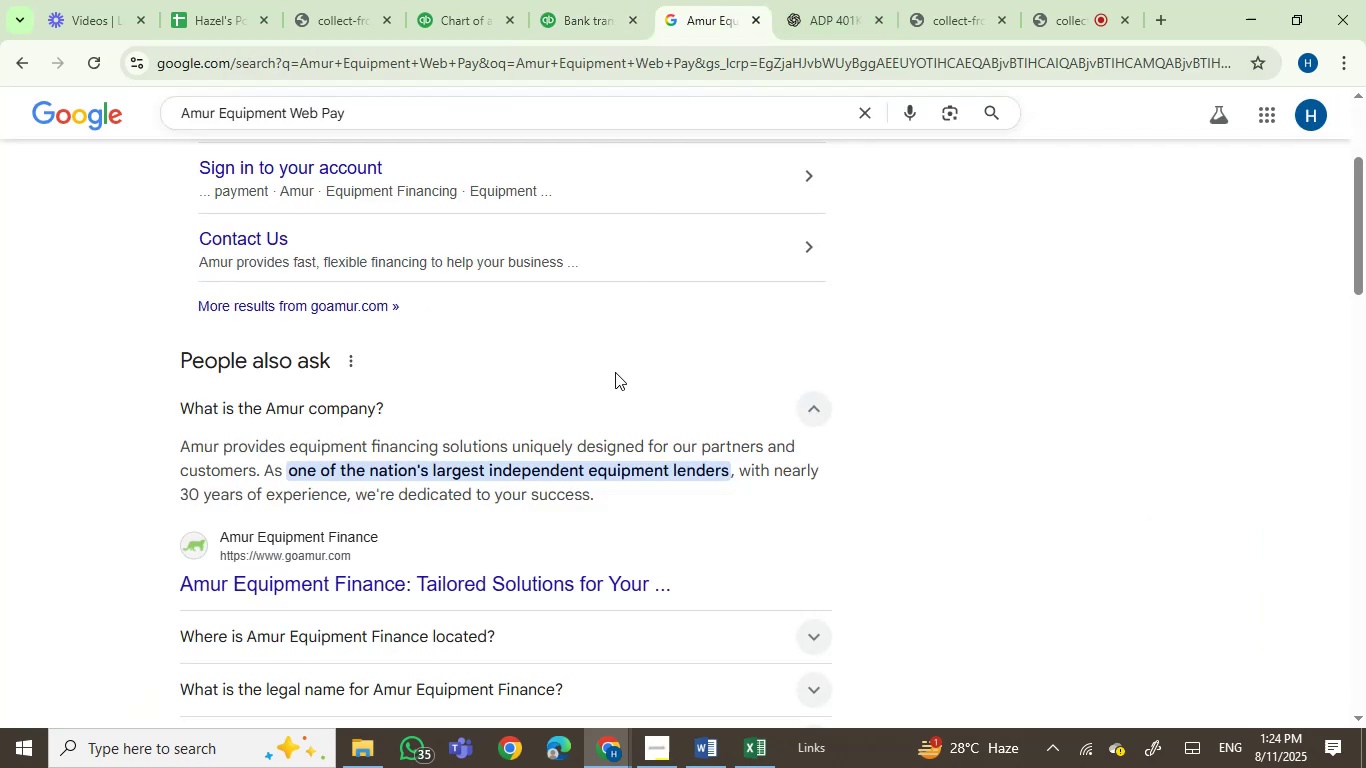 
scroll: coordinate [615, 372], scroll_direction: up, amount: 2.0
 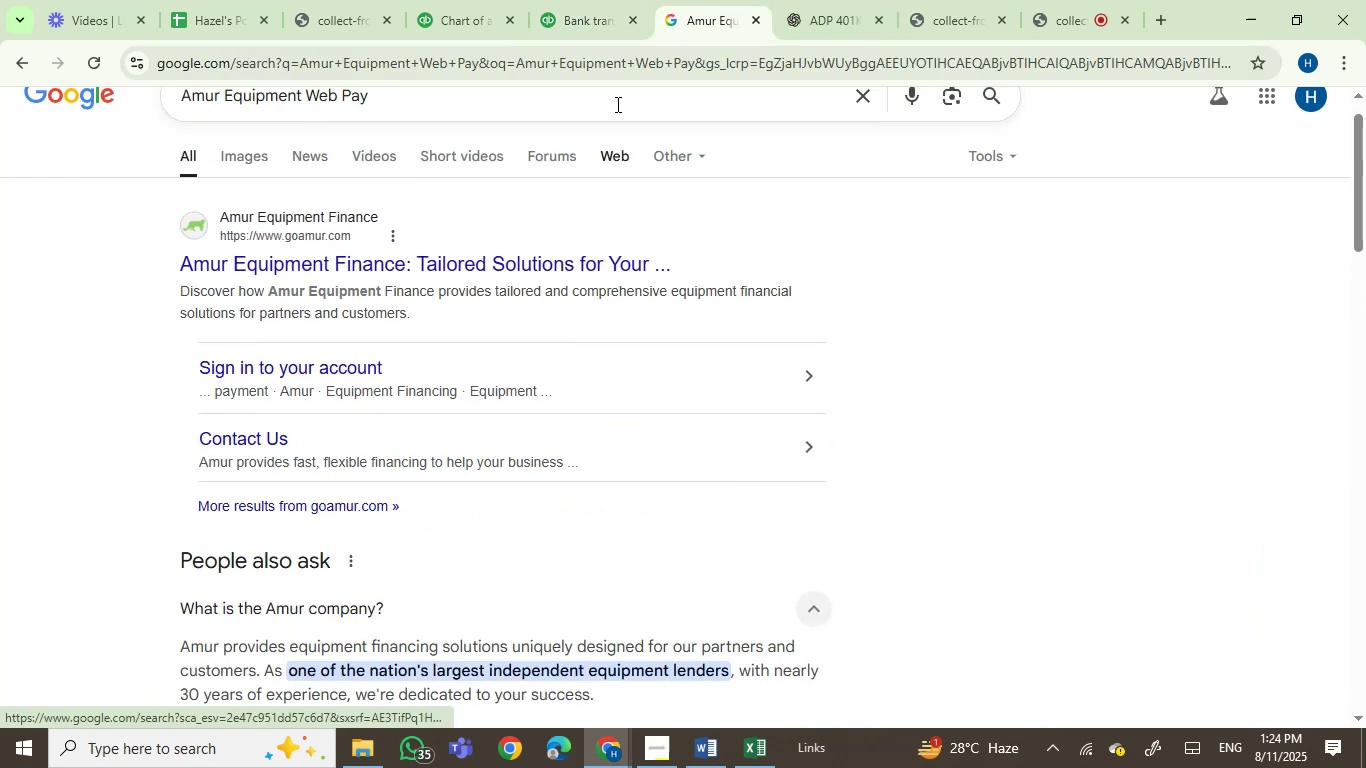 
left_click([606, 3])
 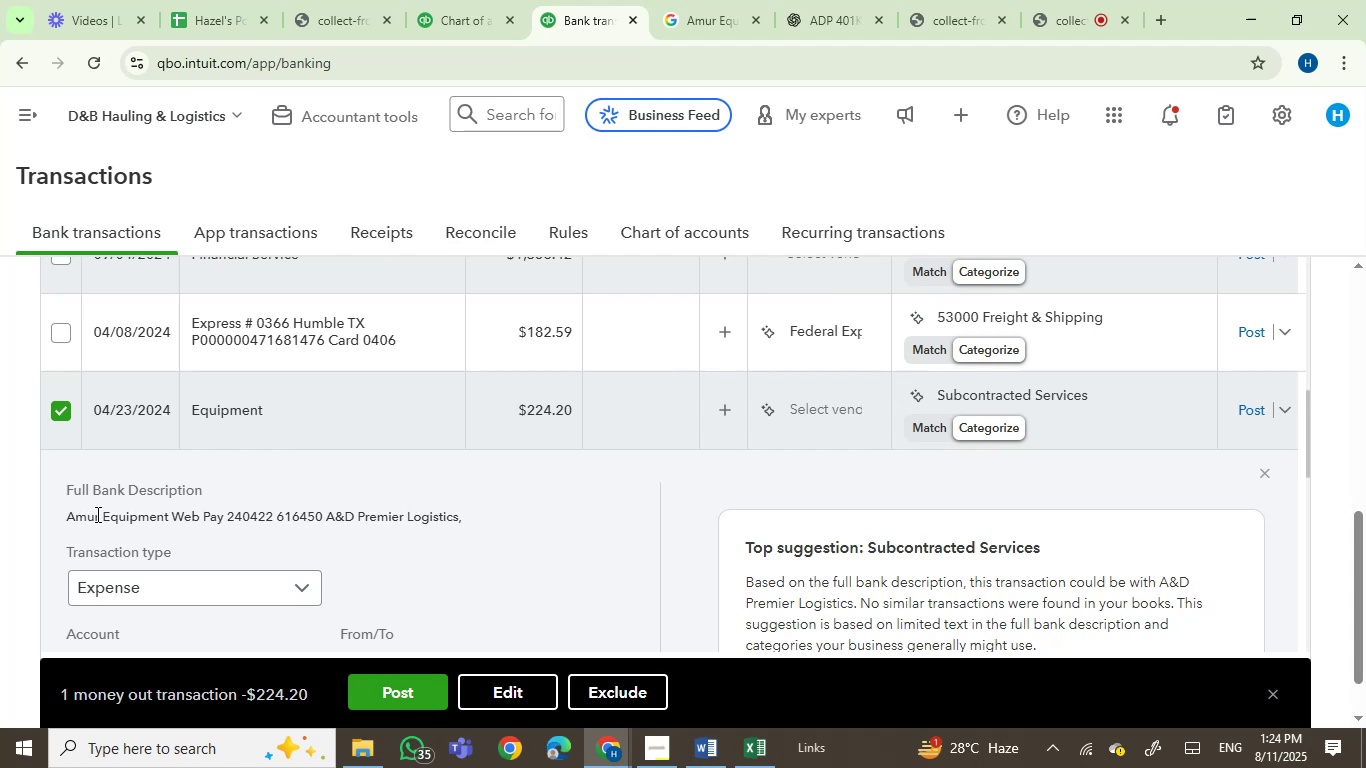 
left_click([89, 518])
 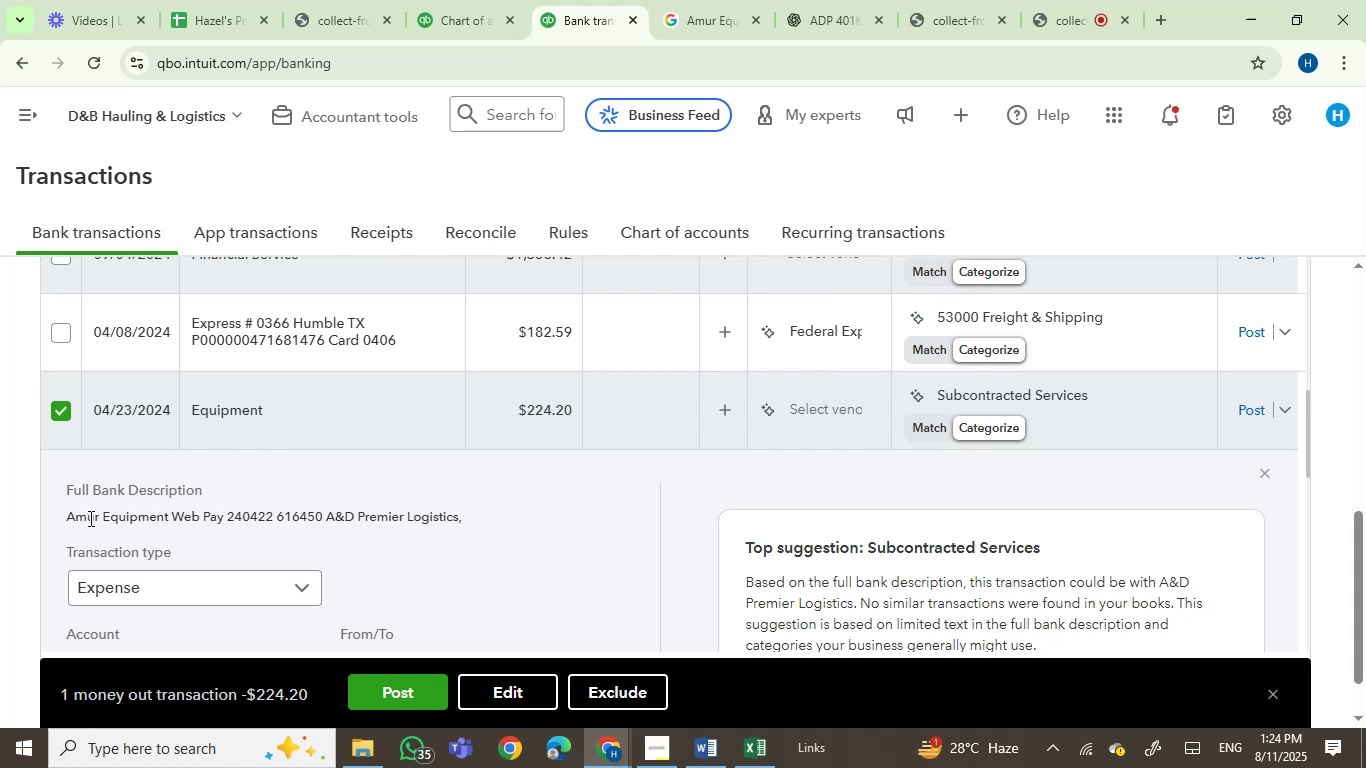 
left_click_drag(start_coordinate=[89, 518], to_coordinate=[137, 519])
 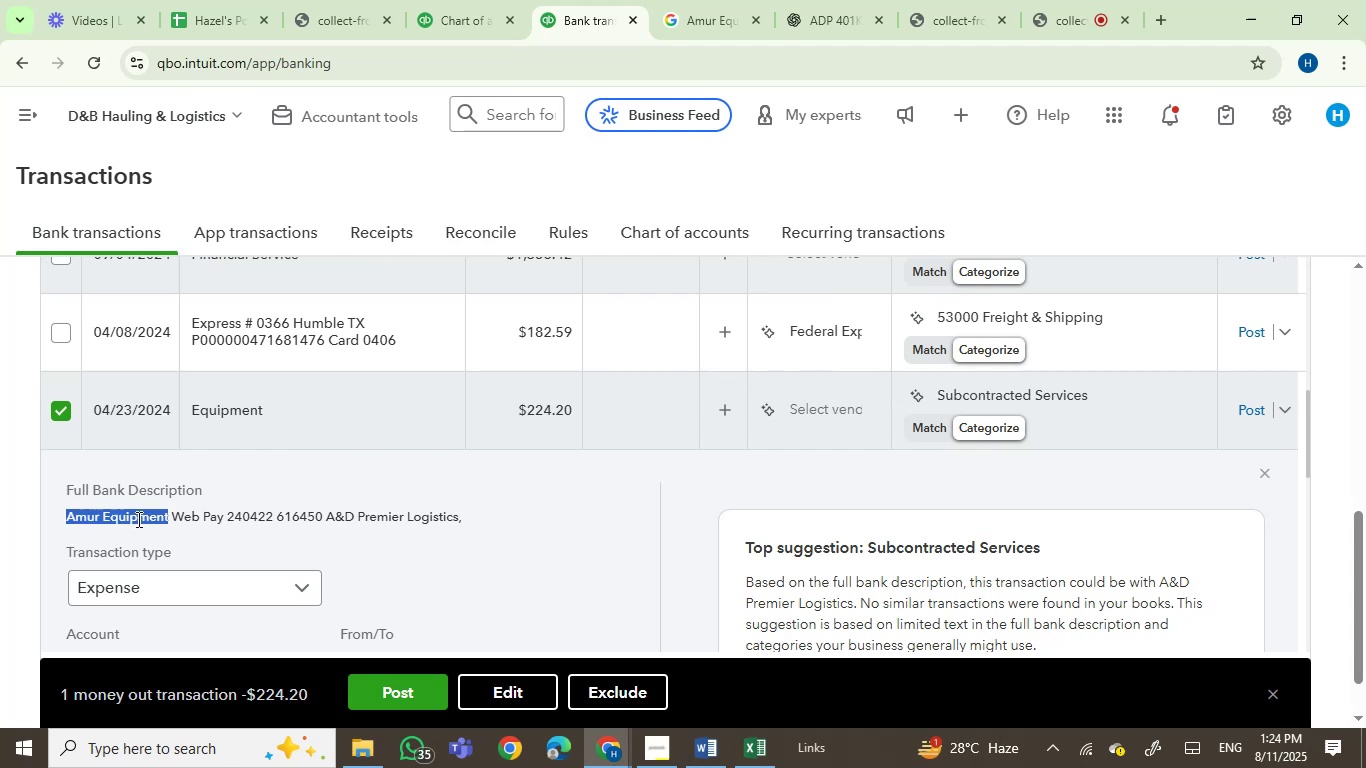 
key(Control+C)
 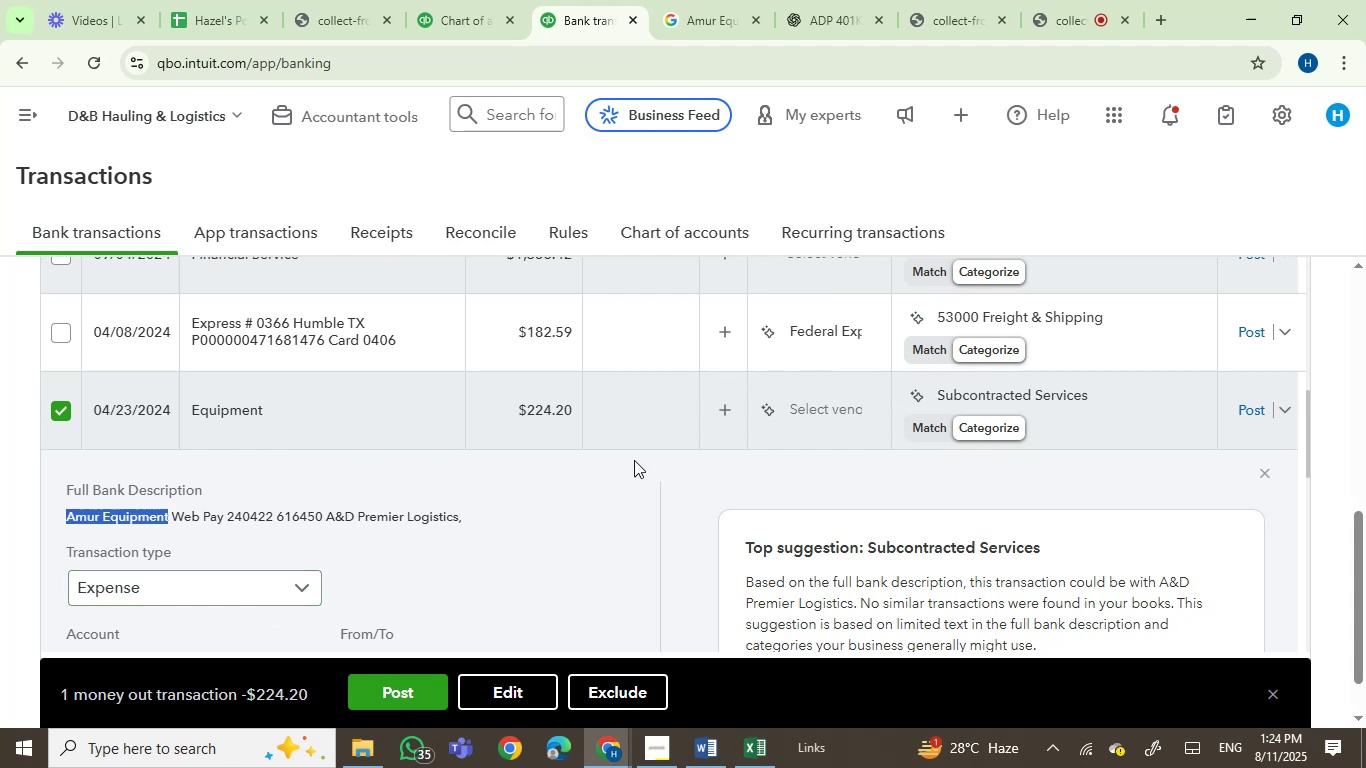 
mouse_move([813, 433])
 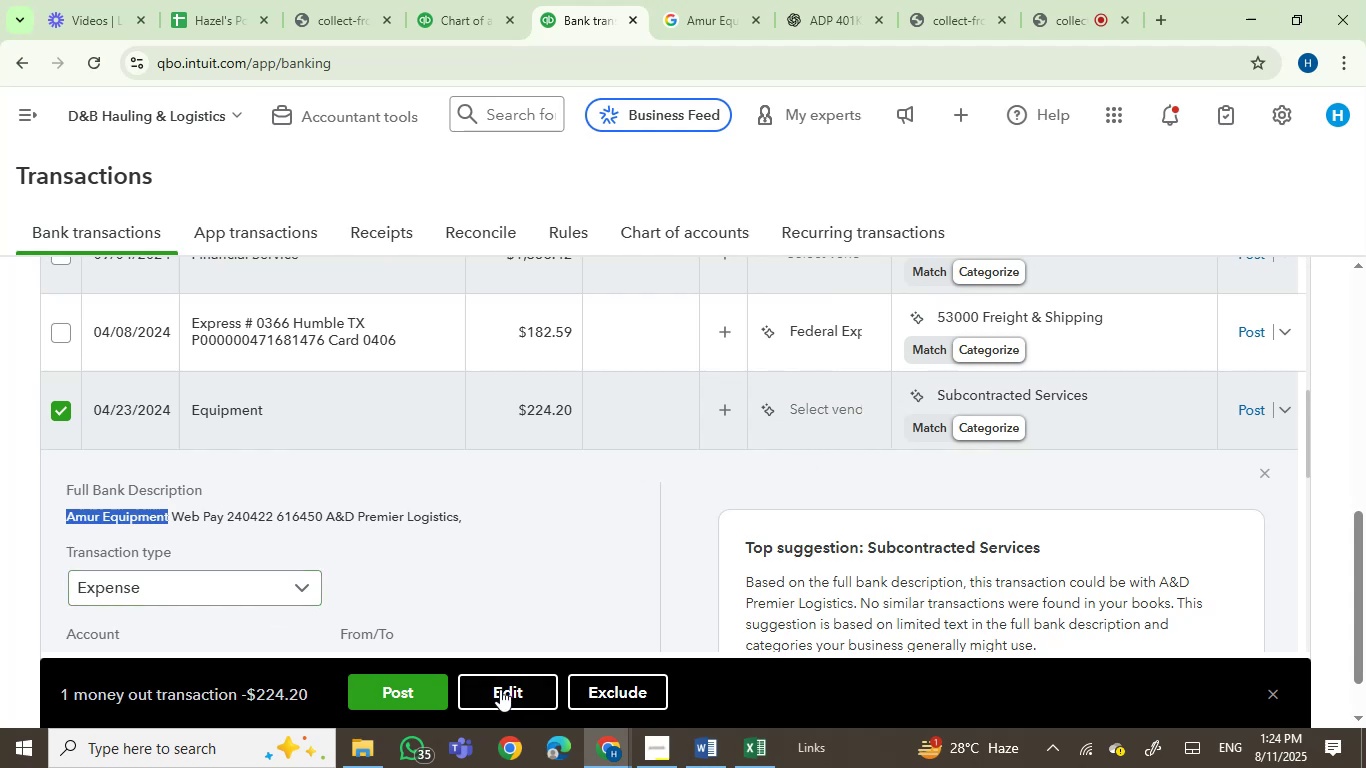 
left_click([499, 692])
 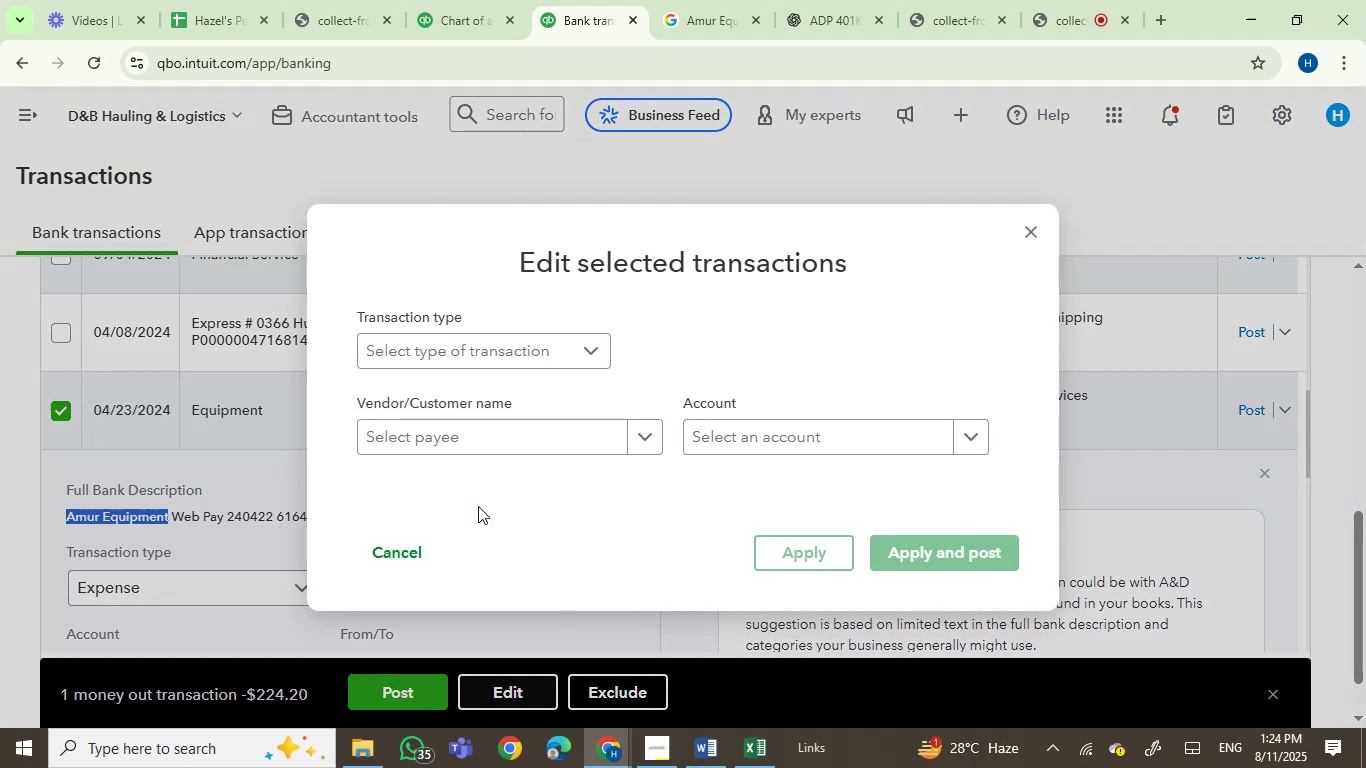 
left_click([490, 439])
 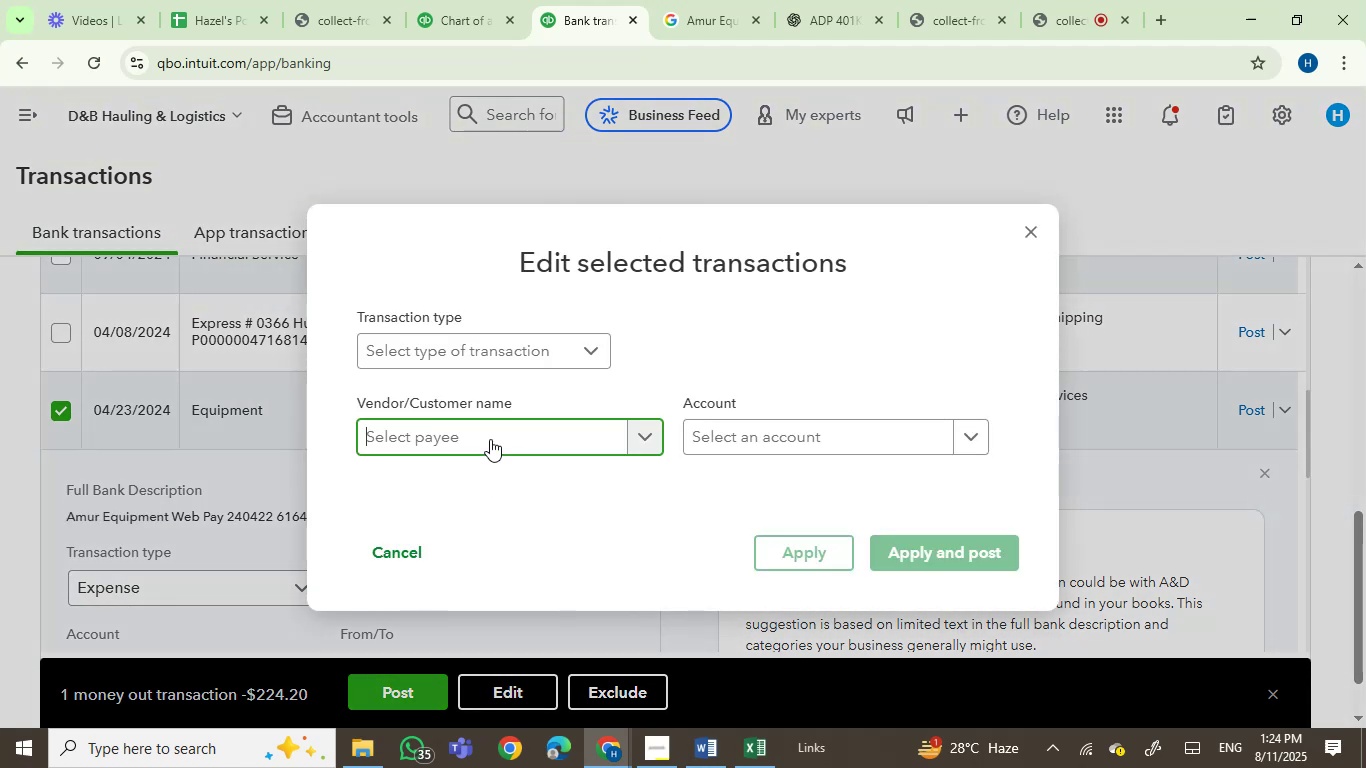 
key(Control+V)
 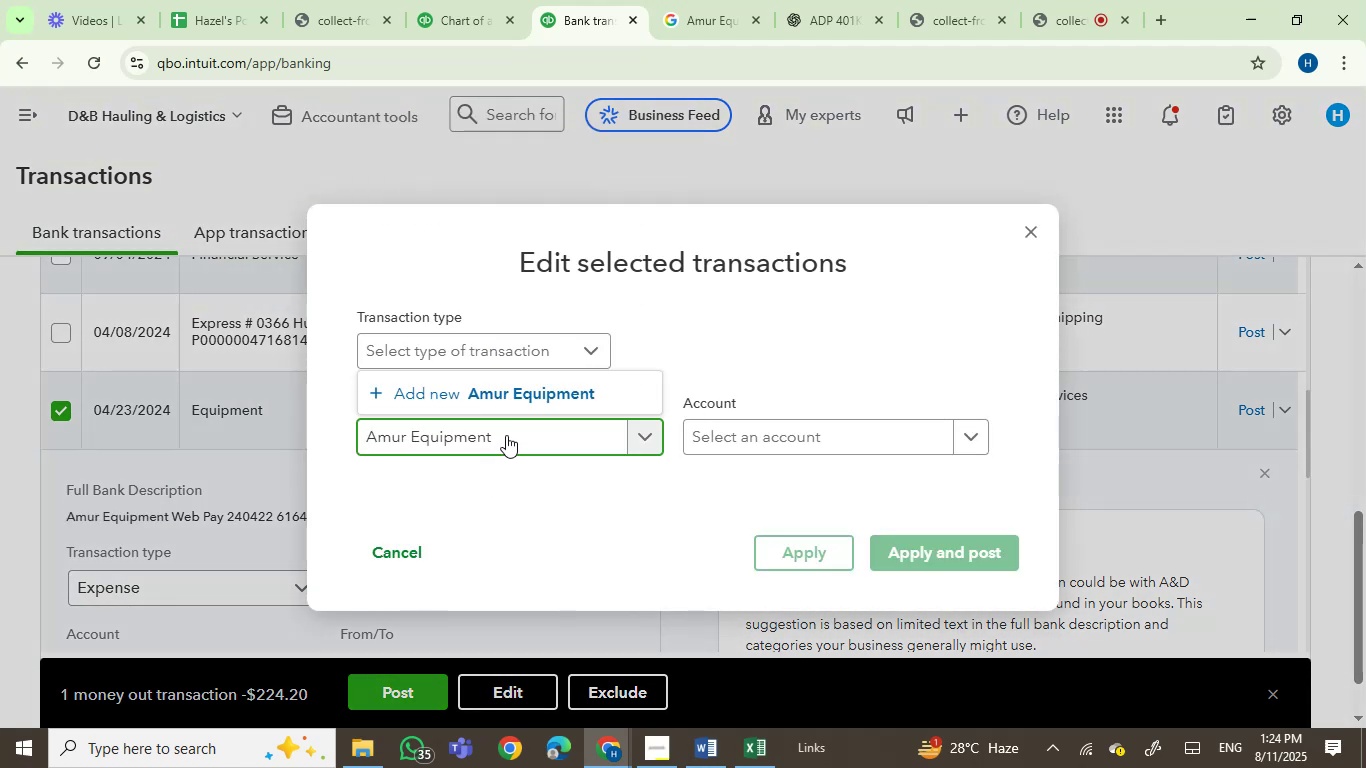 
left_click([494, 398])
 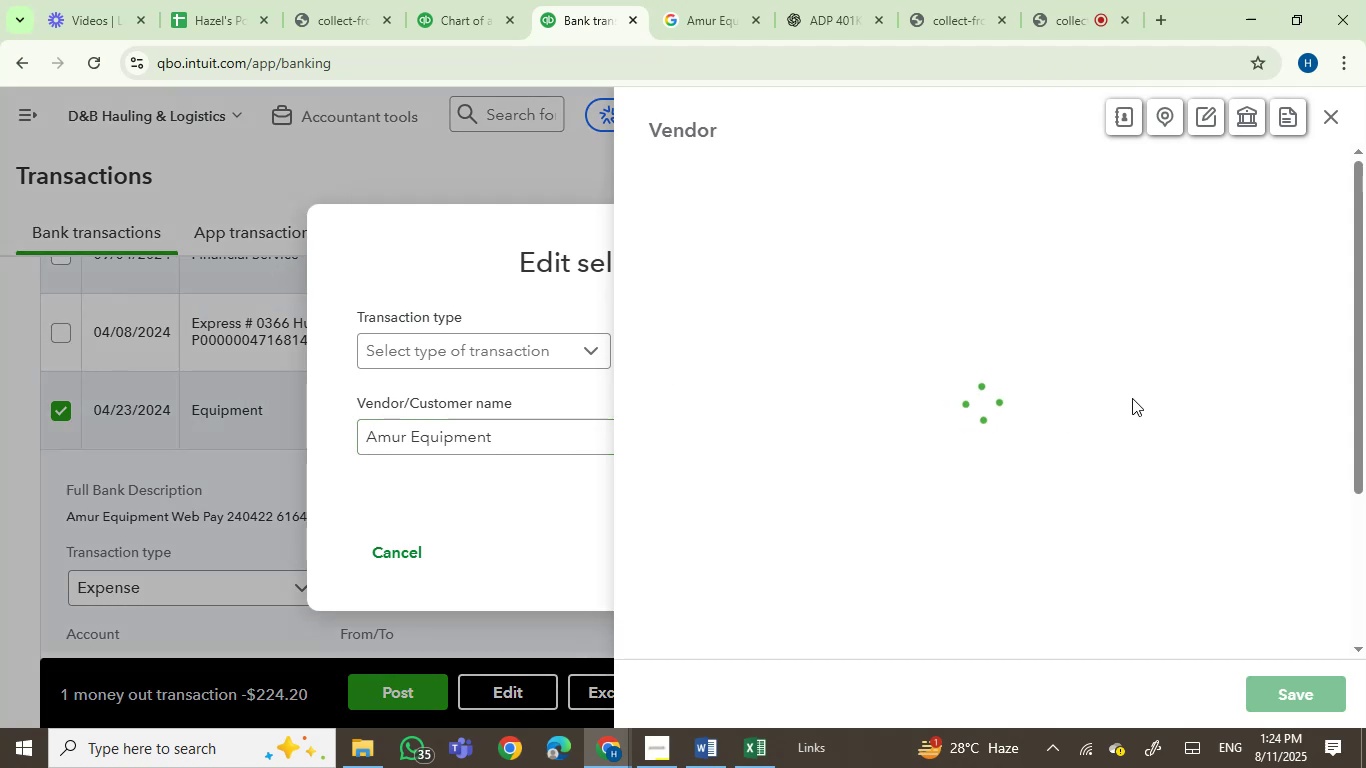 
mouse_move([1112, 377])
 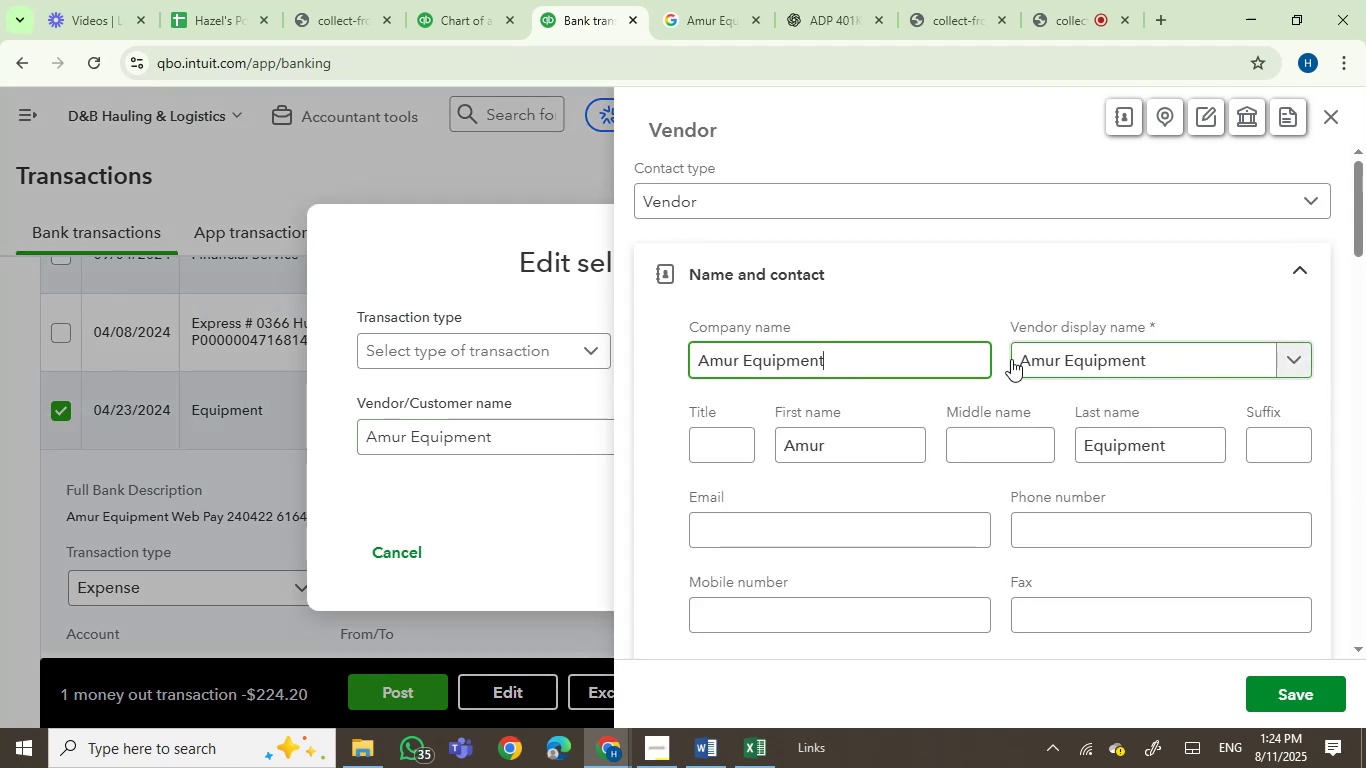 
type( Finan)
 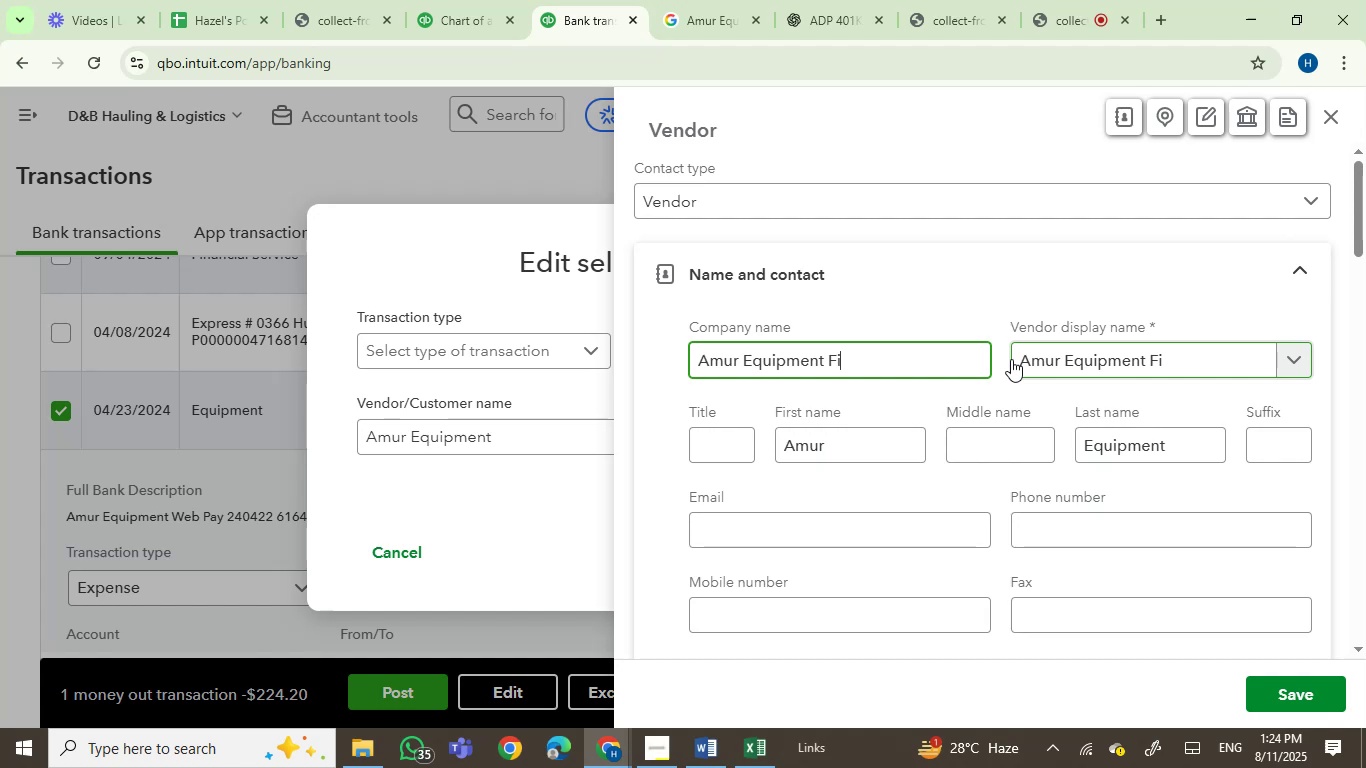 
type(ce)
 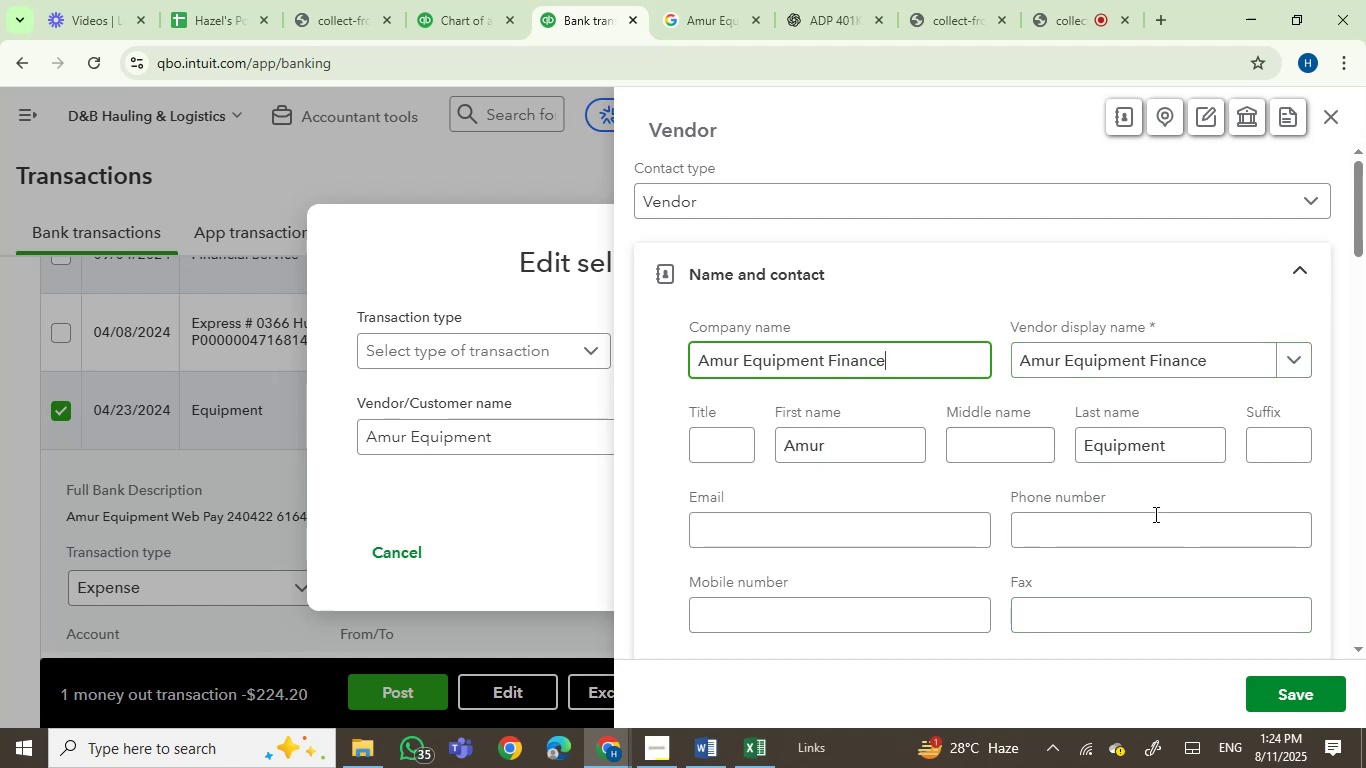 
left_click([1296, 694])
 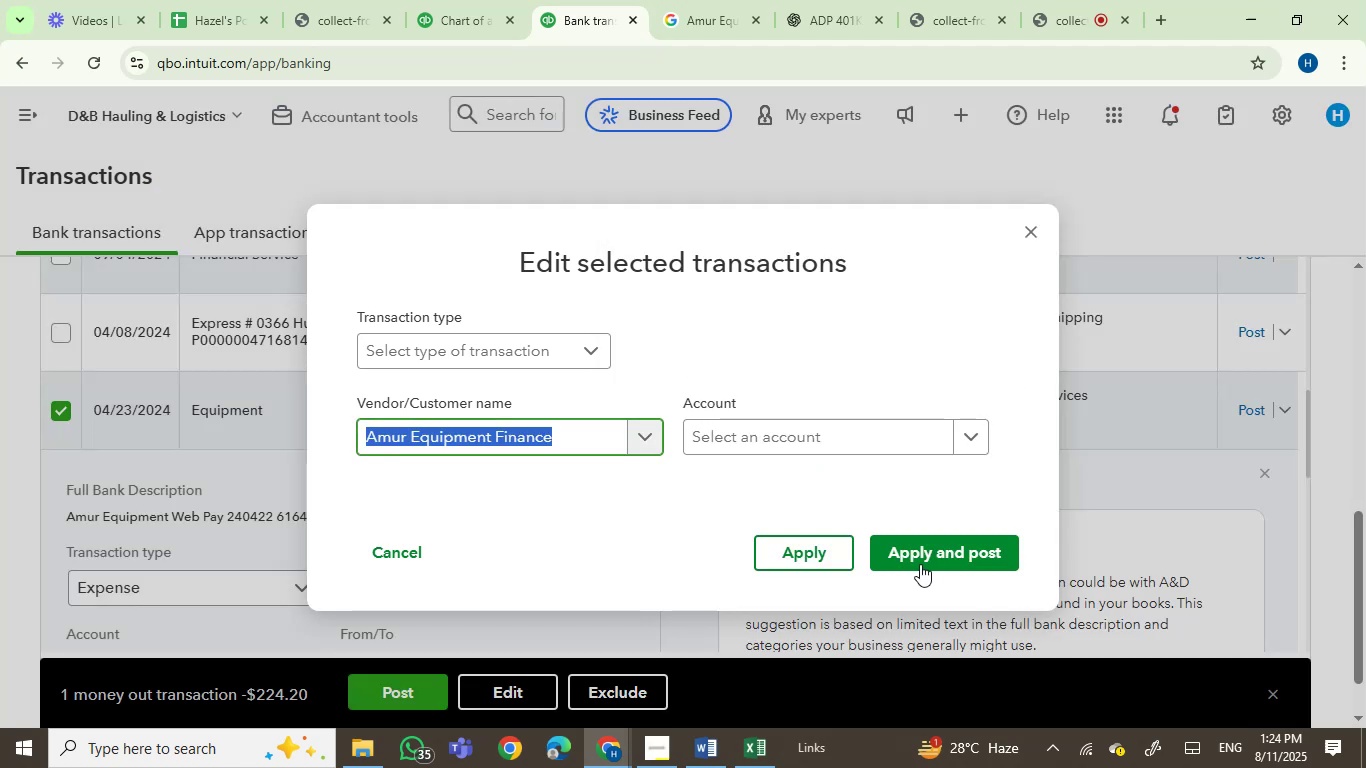 
left_click([766, 431])
 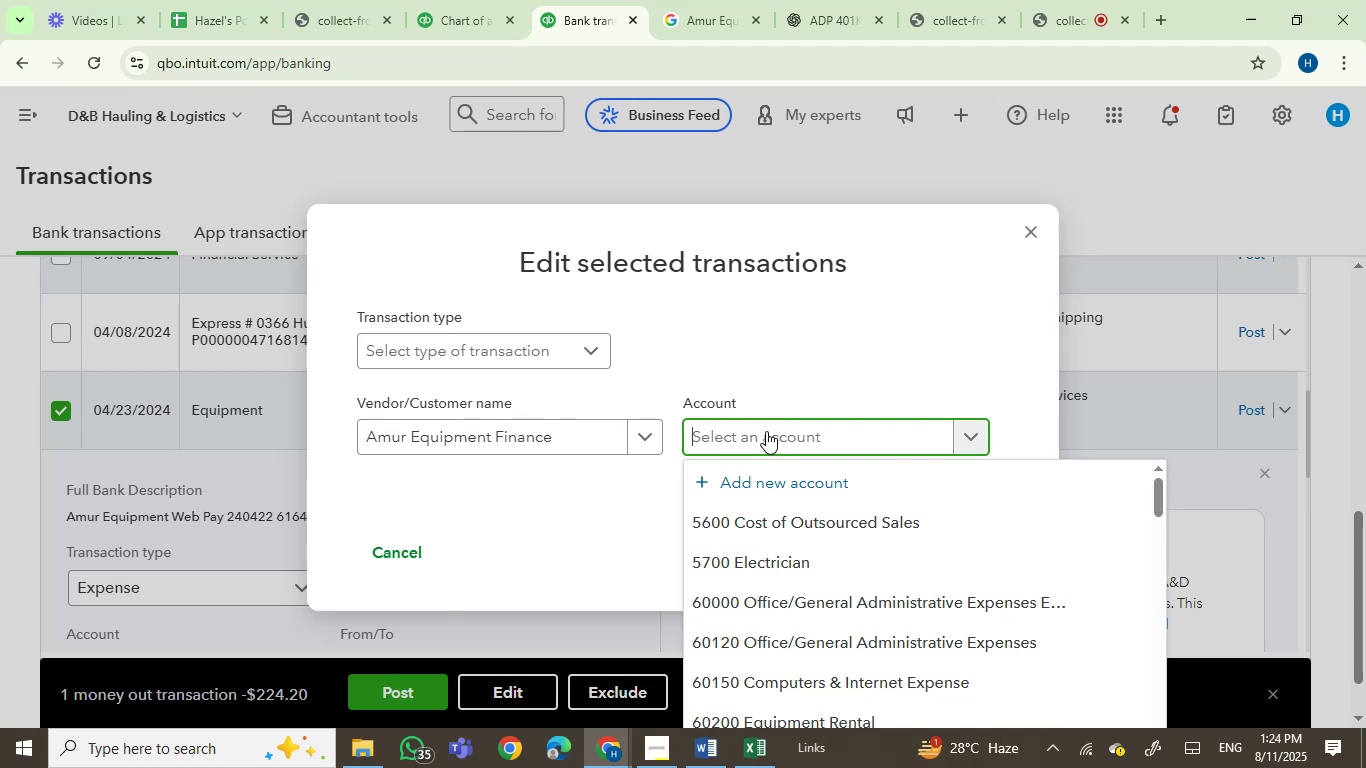 
type(eqiuip)
 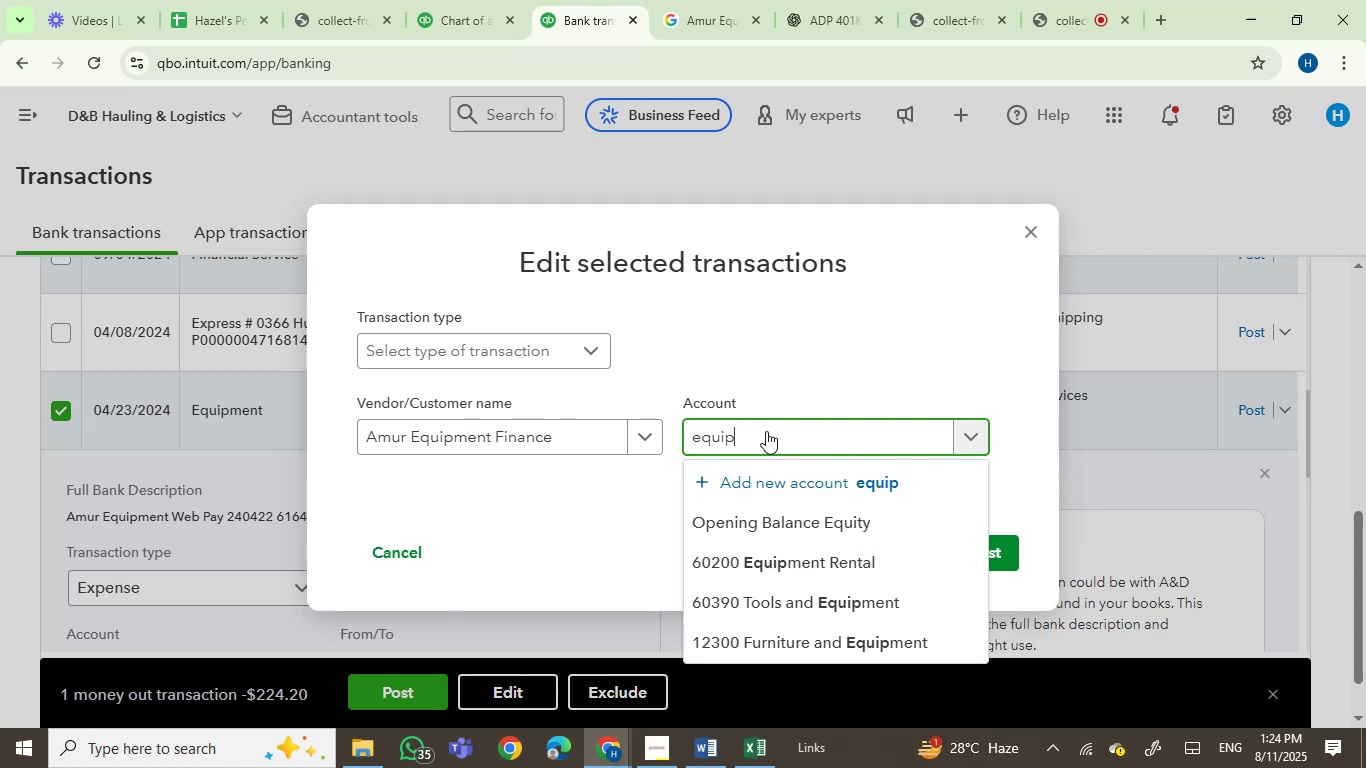 
hold_key(key=Backspace, duration=0.31)
 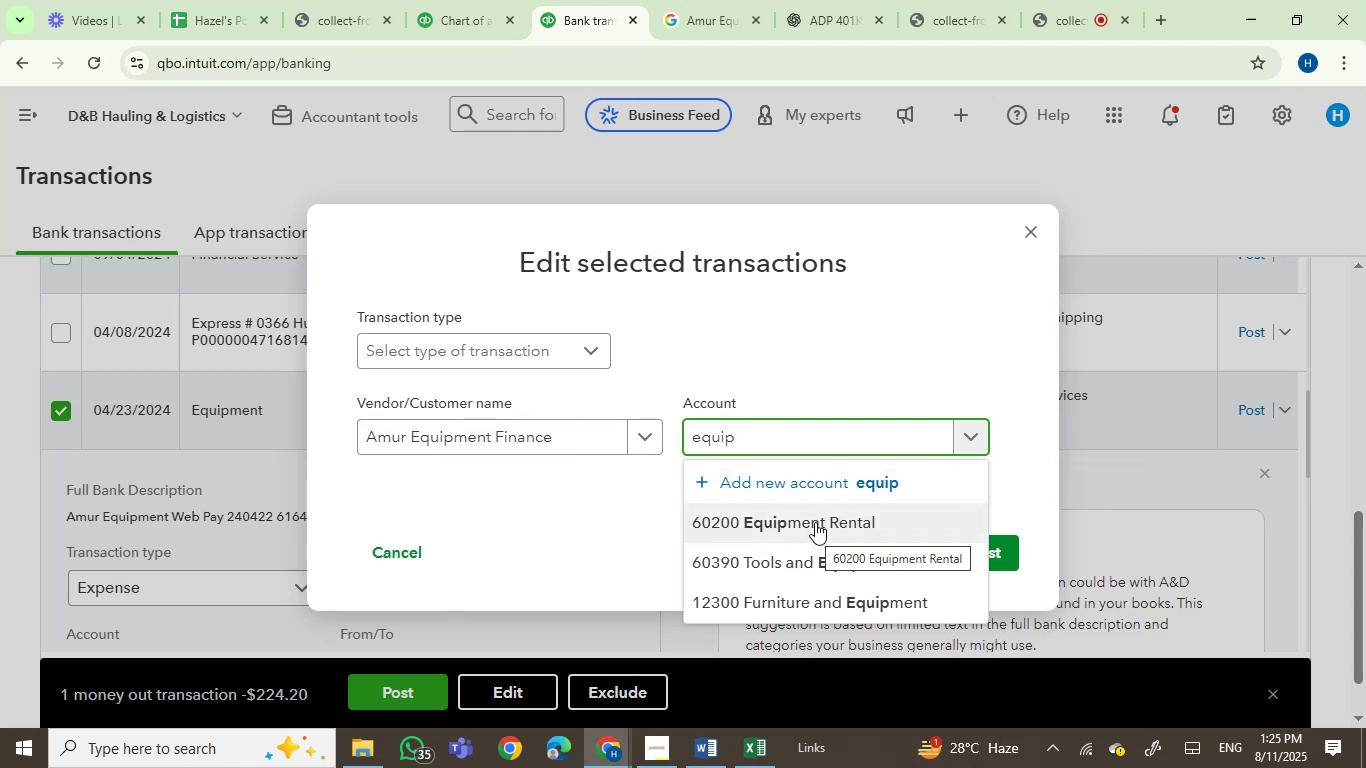 
left_click([815, 522])
 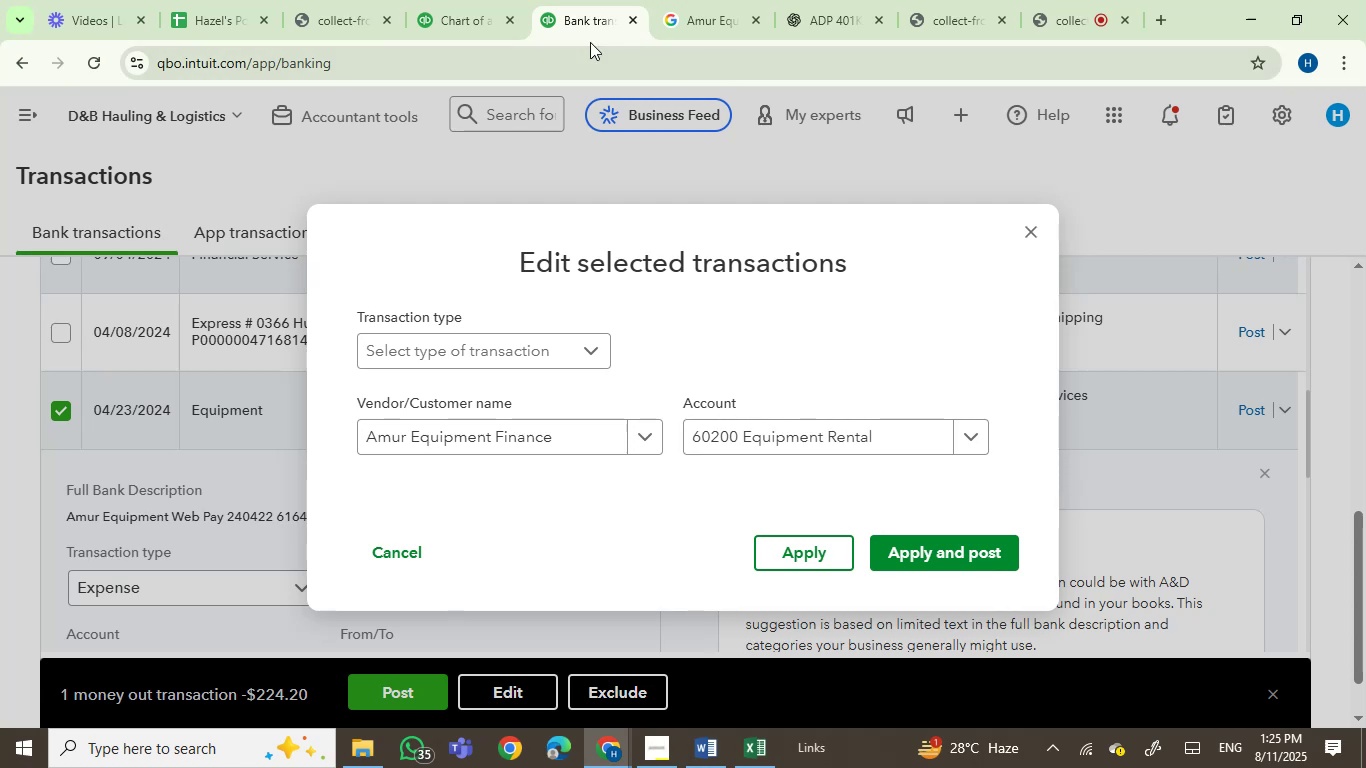 
left_click([464, 16])
 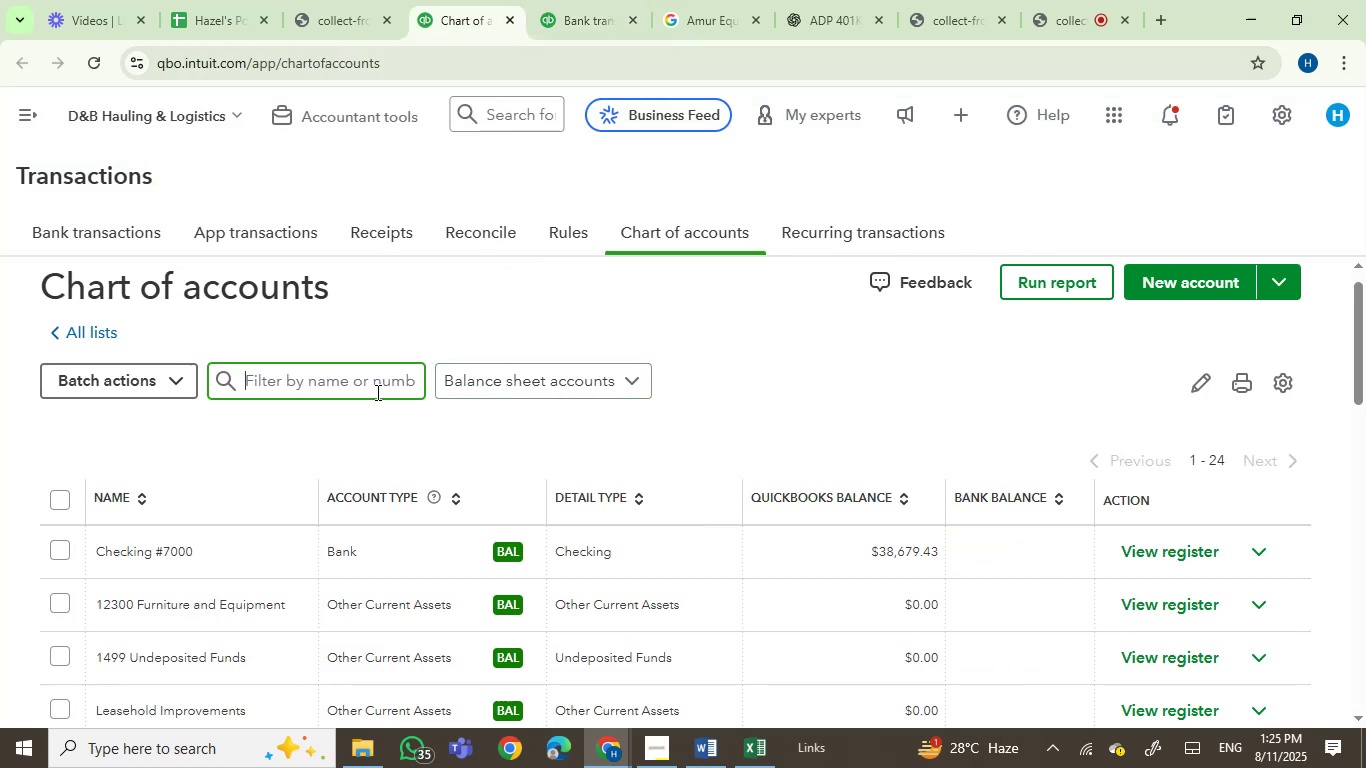 
type(equipme)
 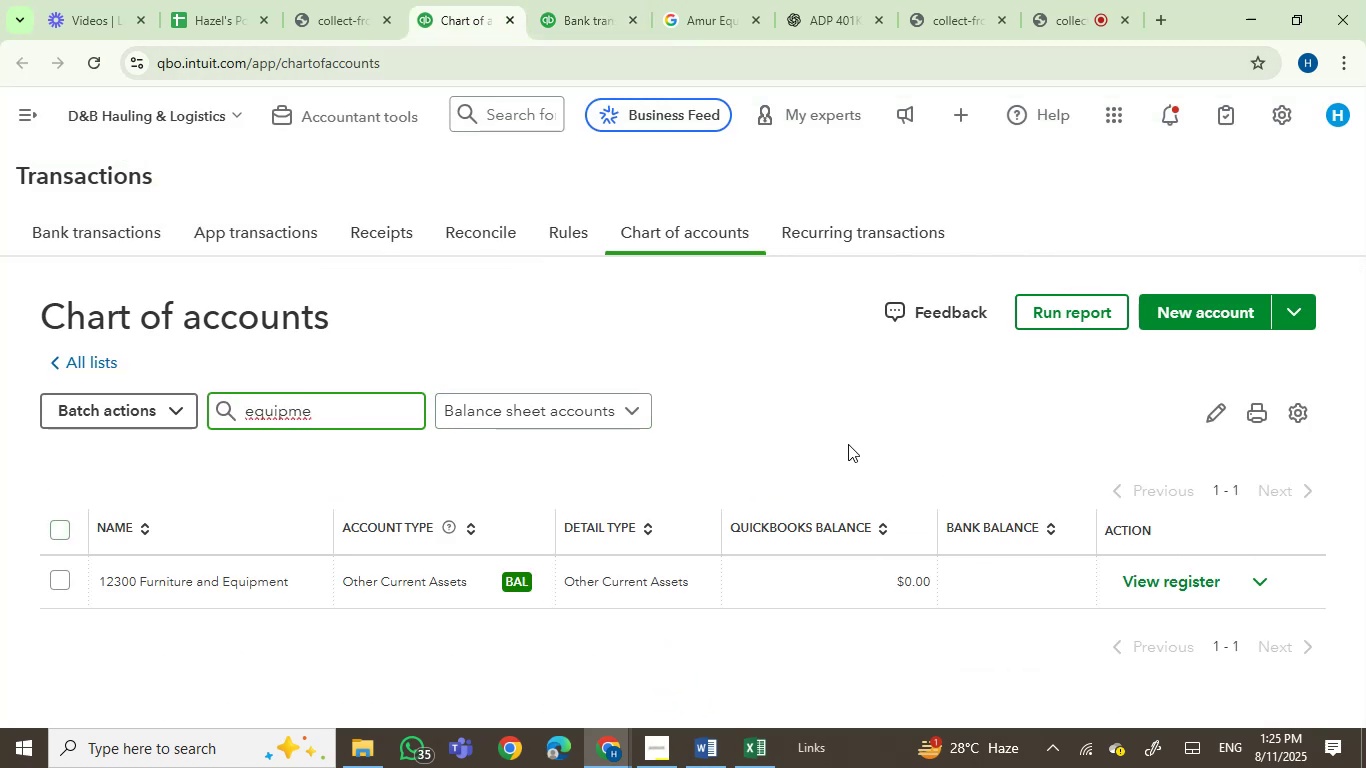 
scroll: coordinate [302, 607], scroll_direction: down, amount: 2.0
 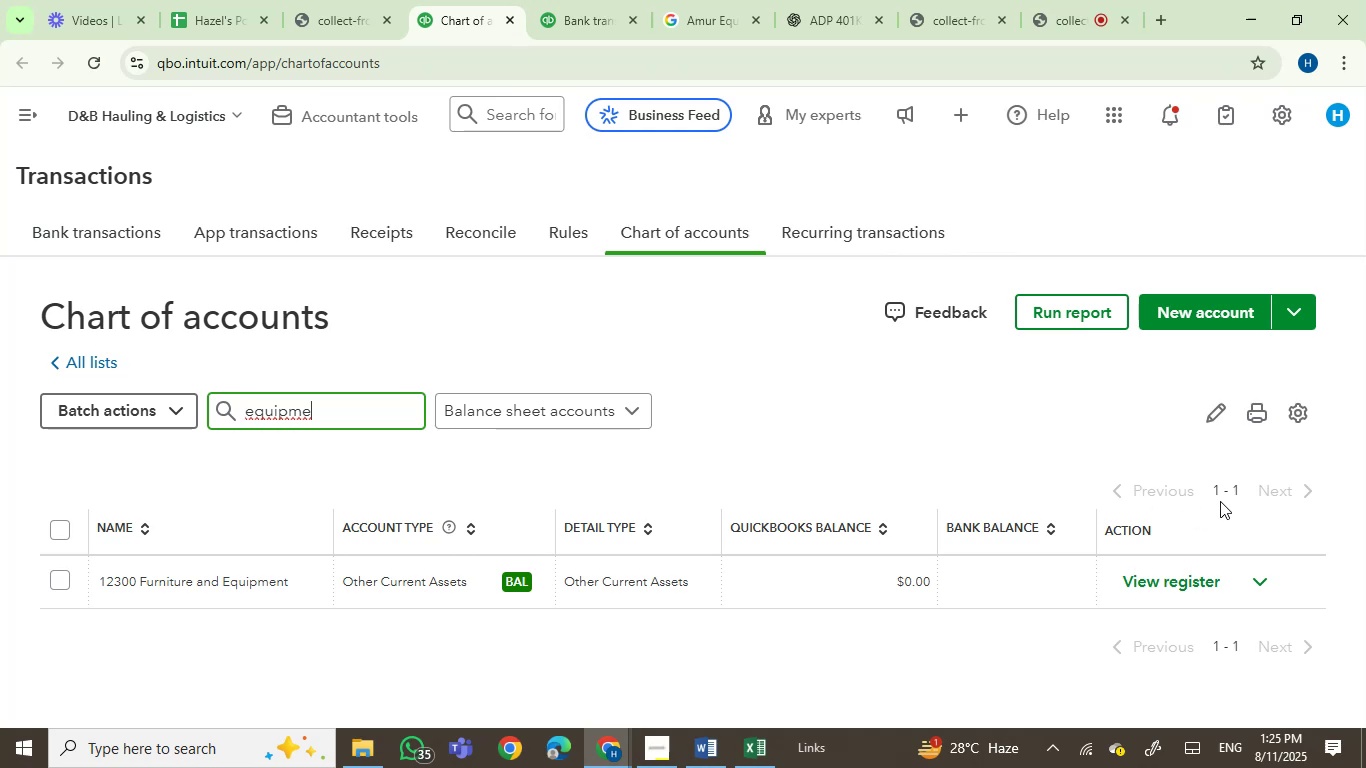 
left_click([1300, 420])
 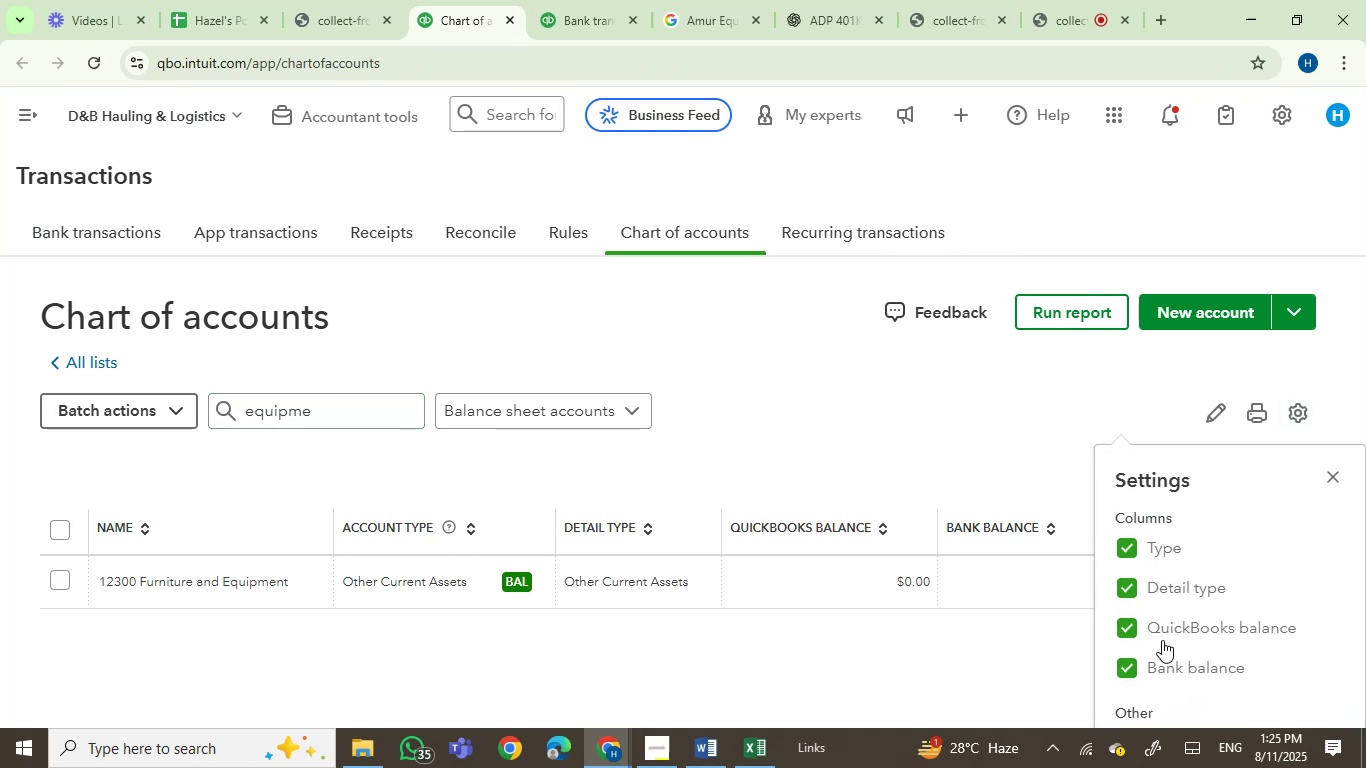 
scroll: coordinate [1202, 392], scroll_direction: down, amount: 10.0
 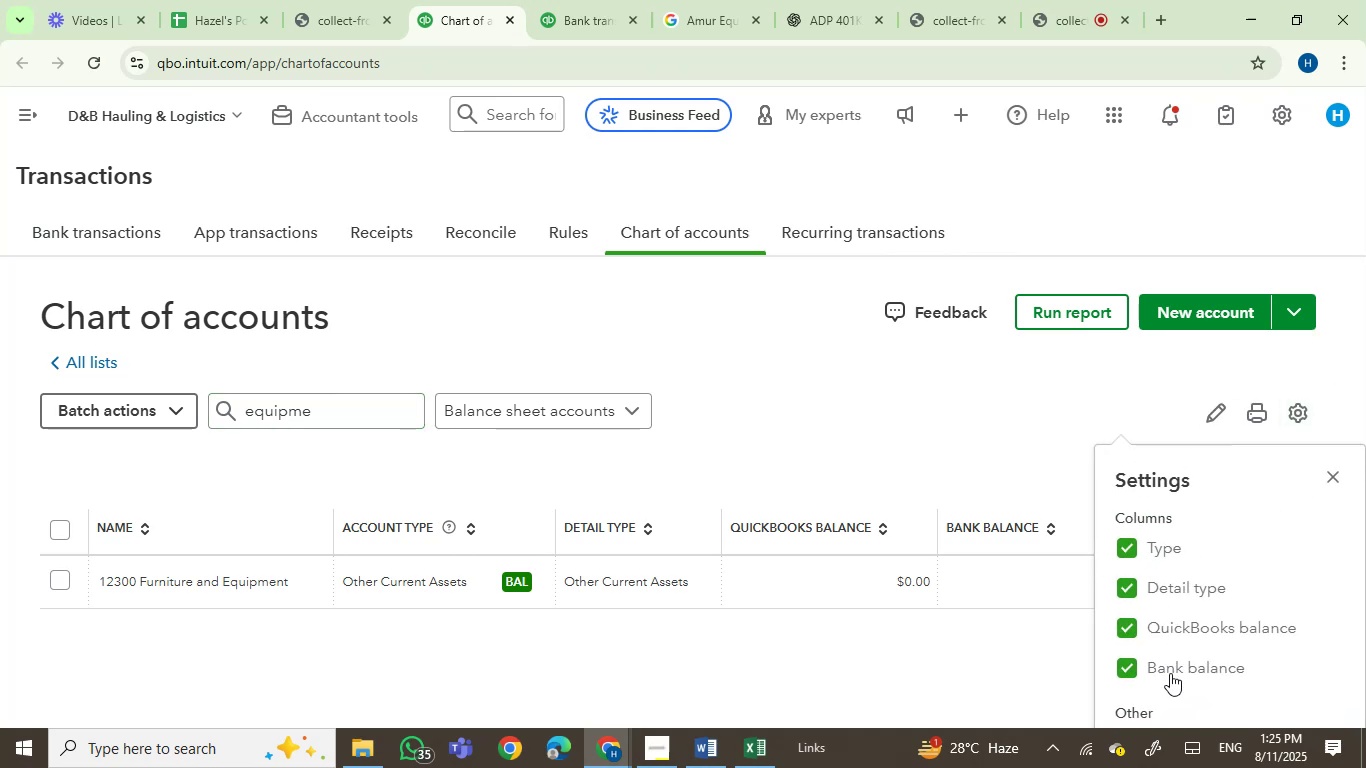 
scroll: coordinate [1171, 664], scroll_direction: none, amount: 0.0
 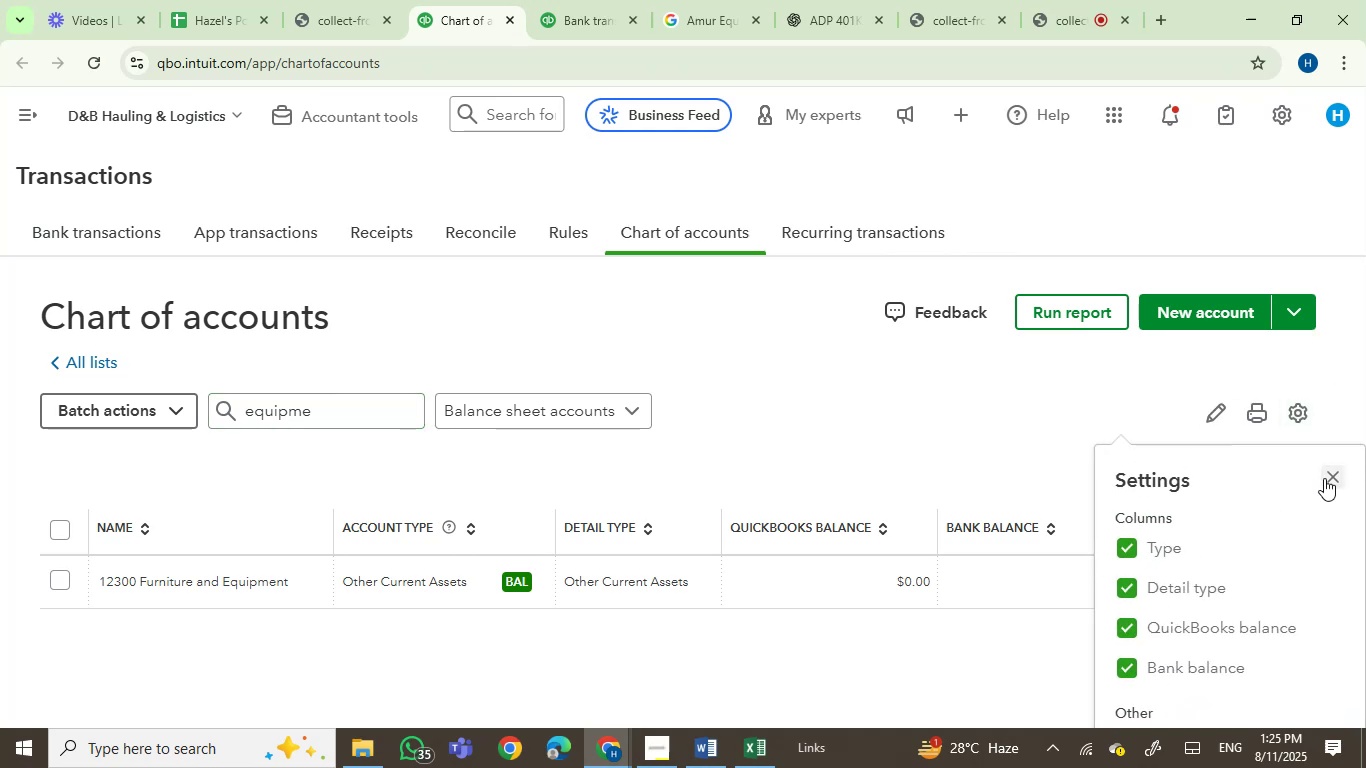 
left_click([1327, 475])
 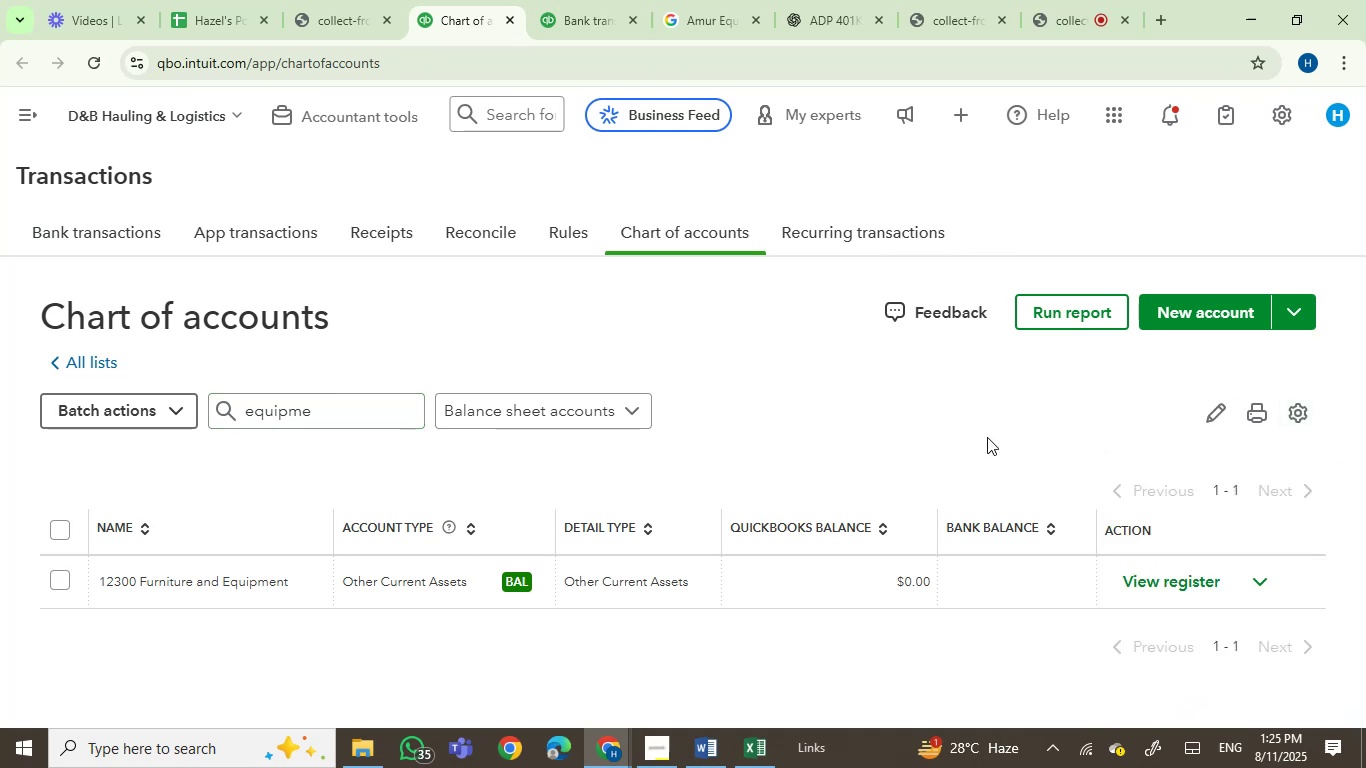 
scroll: coordinate [673, 407], scroll_direction: none, amount: 0.0
 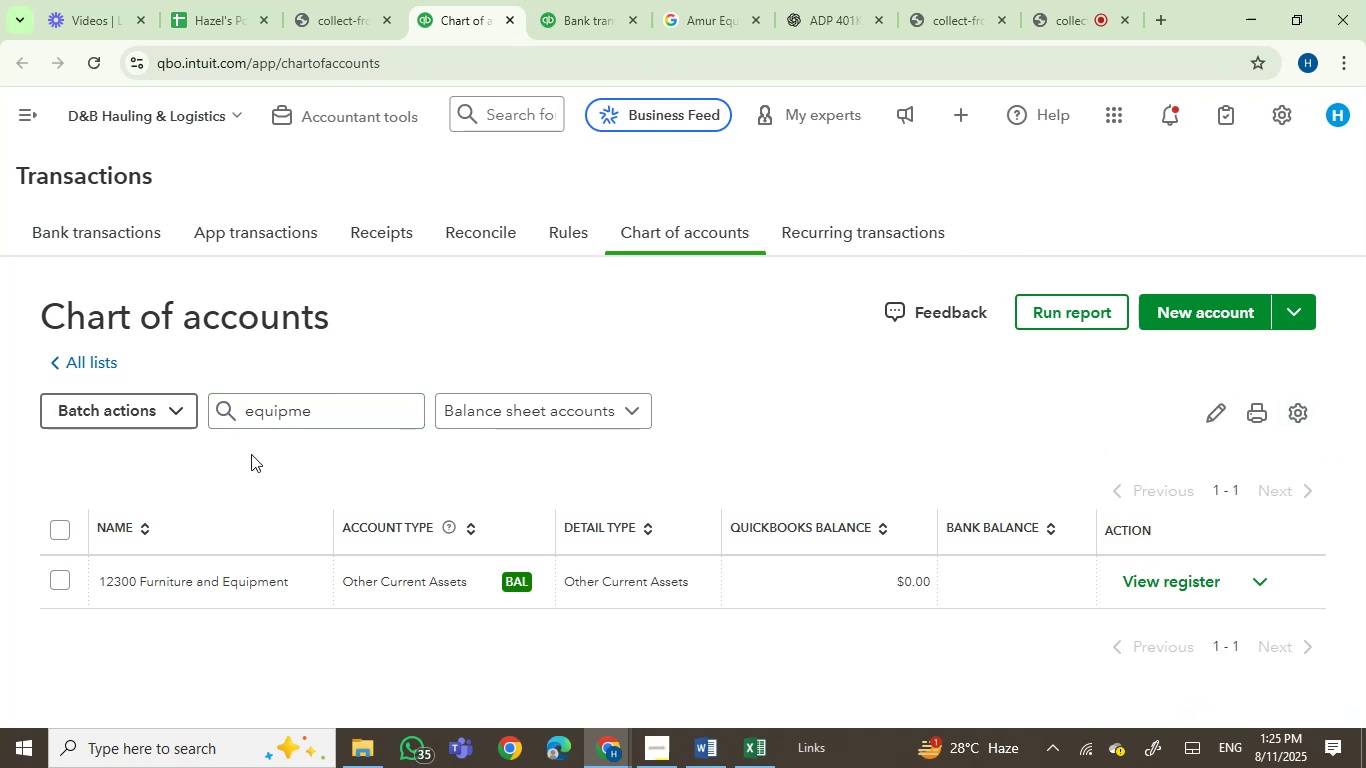 
left_click_drag(start_coordinate=[351, 403], to_coordinate=[175, 401])
 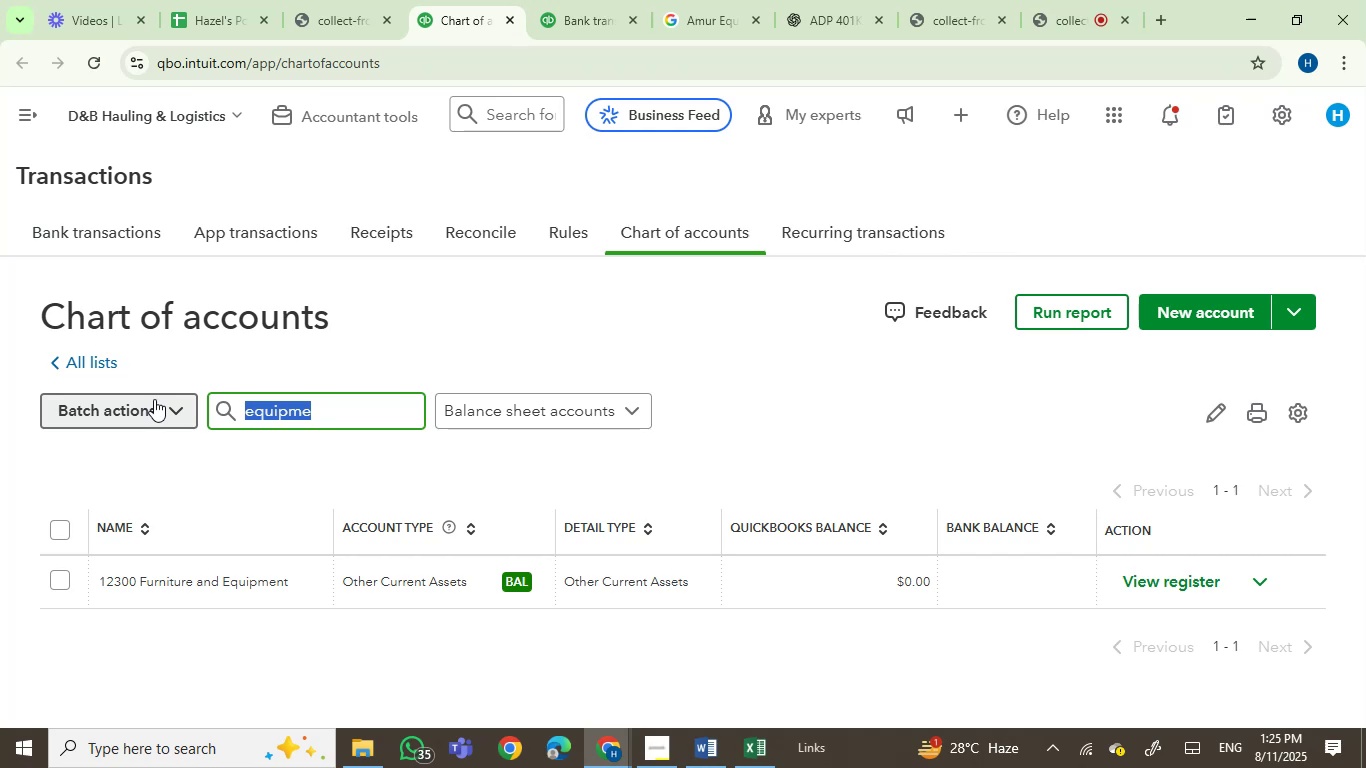 
key(Backspace)
 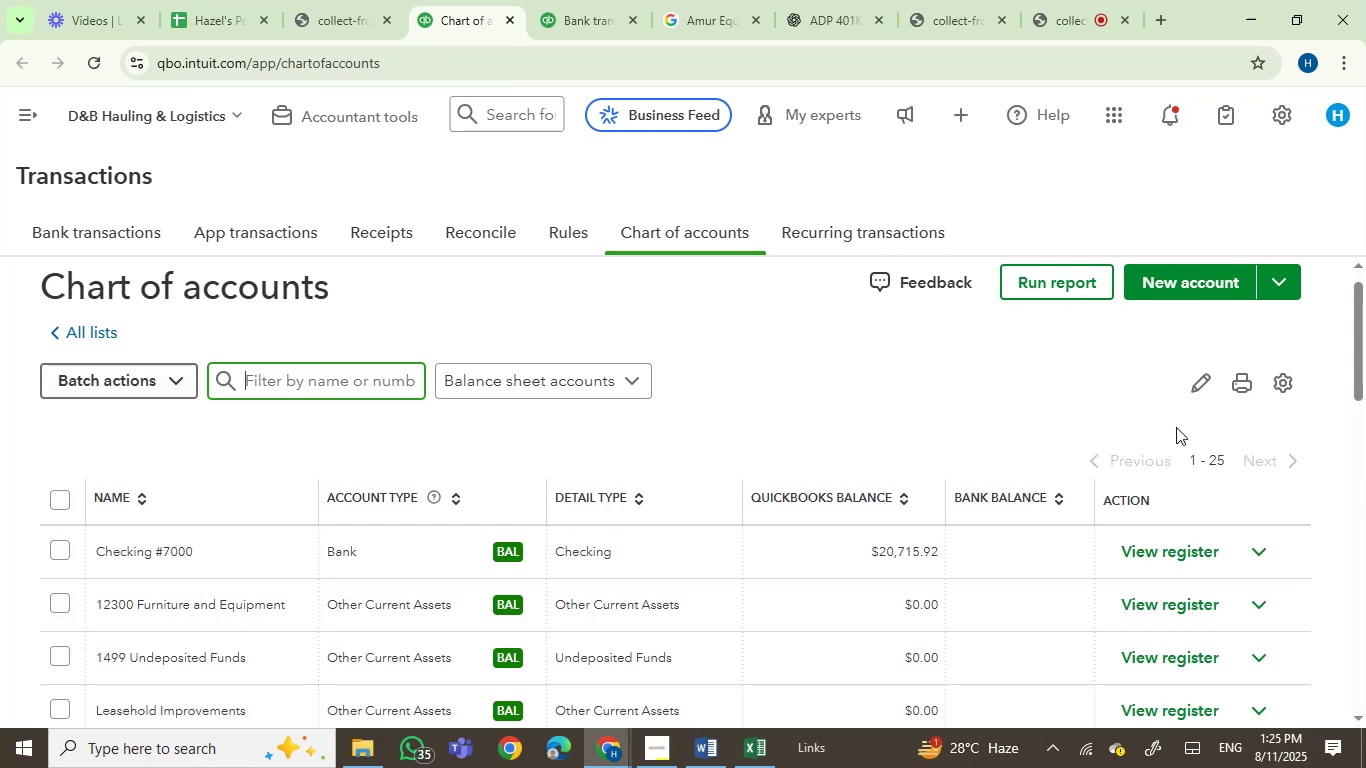 
scroll: coordinate [1365, 365], scroll_direction: down, amount: 1.0
 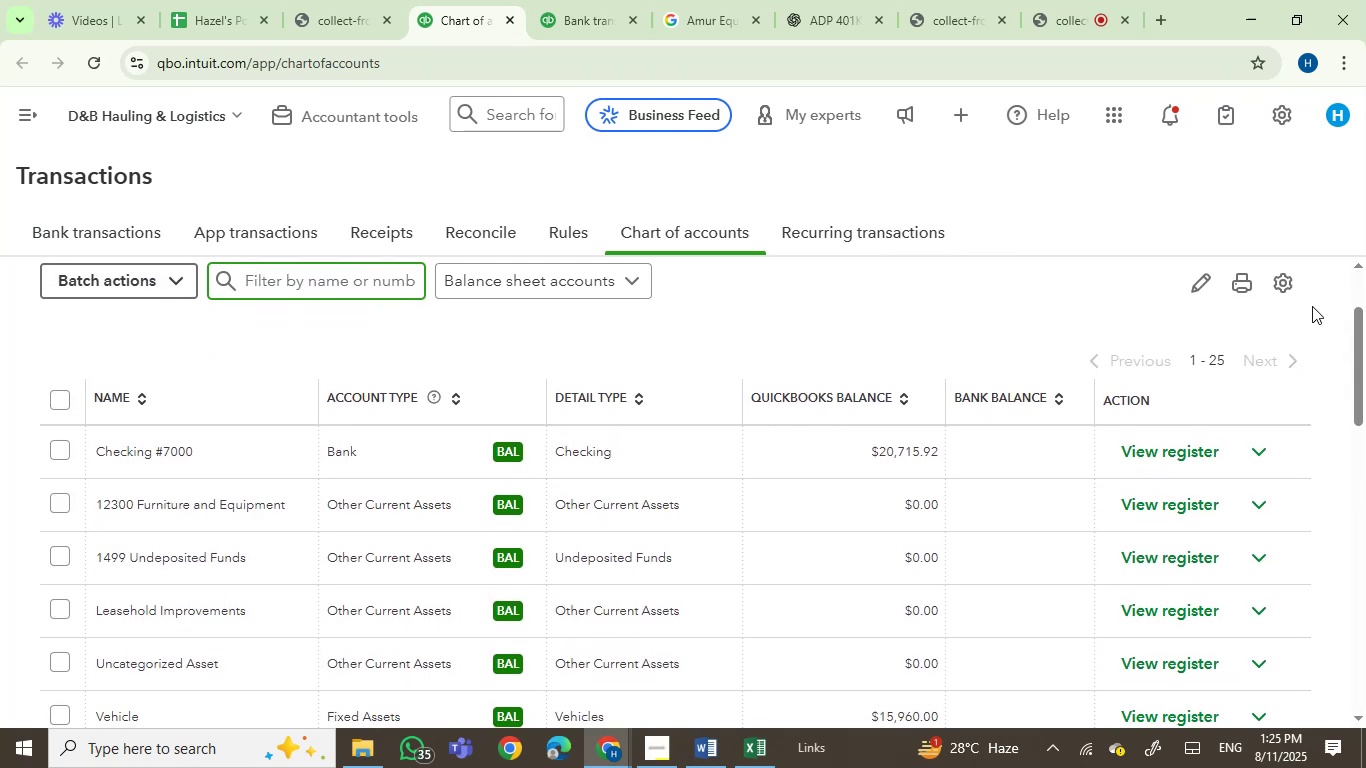 
left_click([1281, 281])
 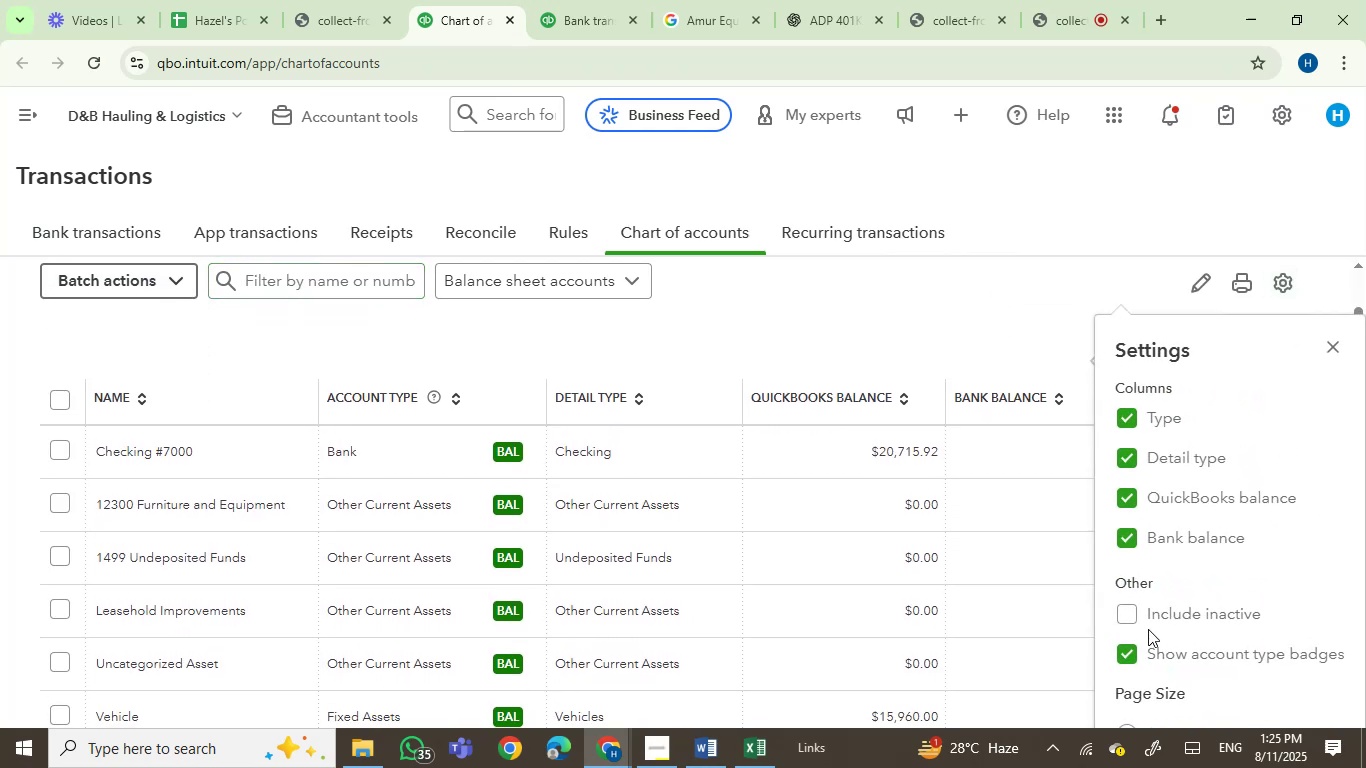 
left_click([1130, 615])
 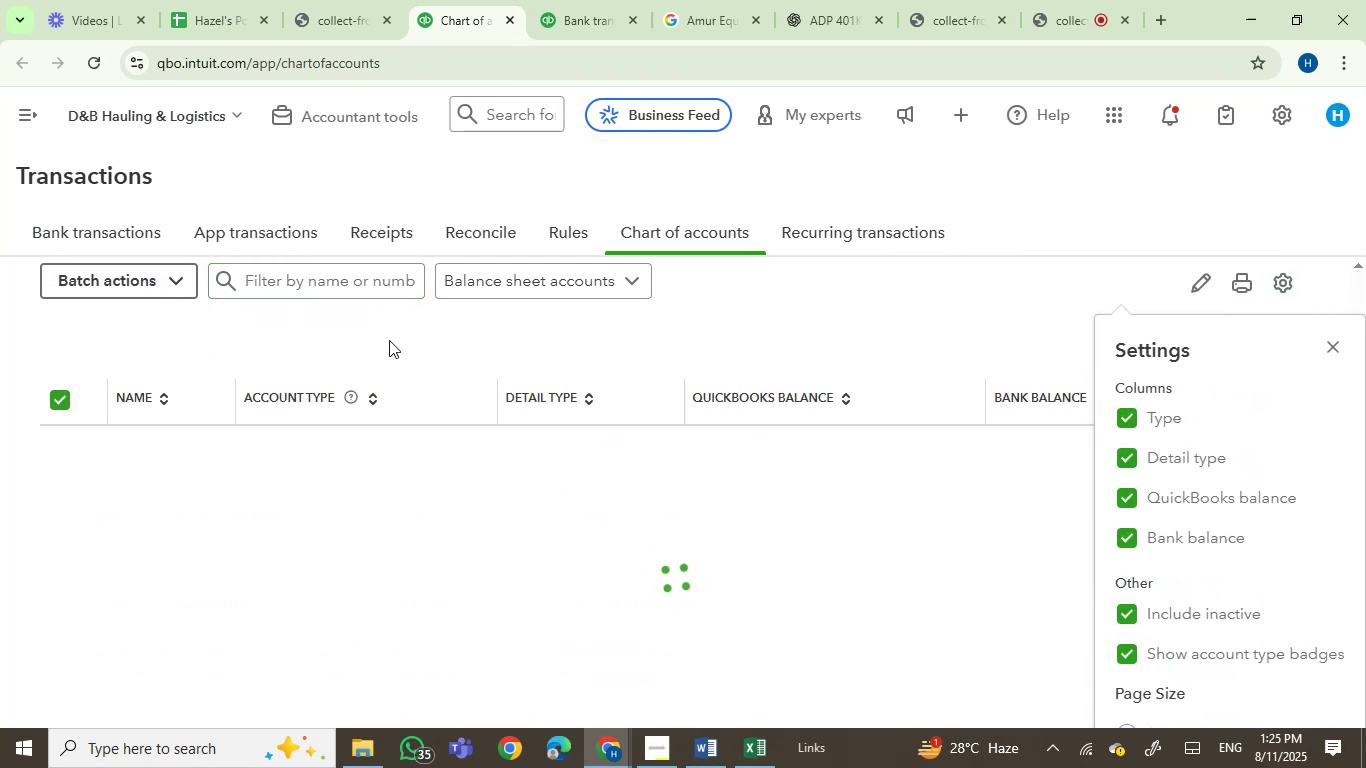 
left_click([353, 286])
 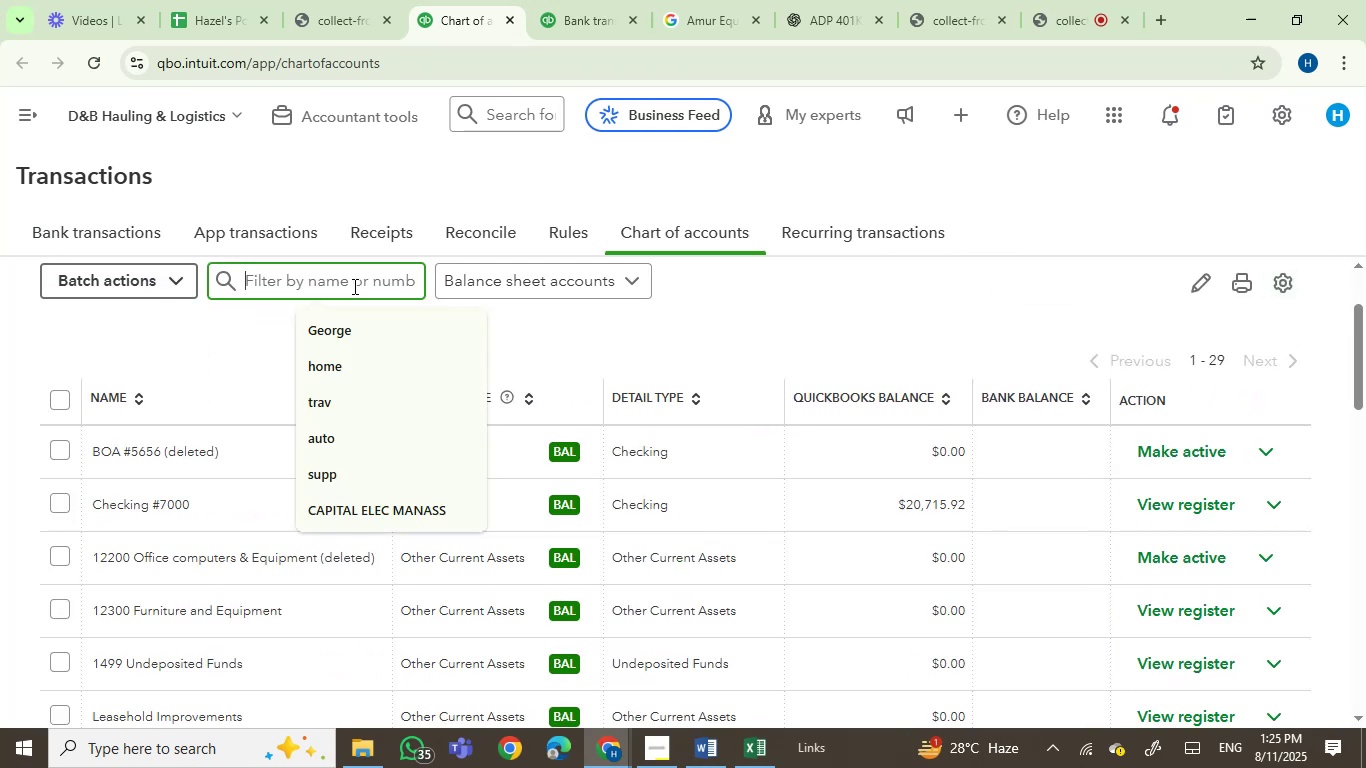 
type(equio)
key(Backspace)
 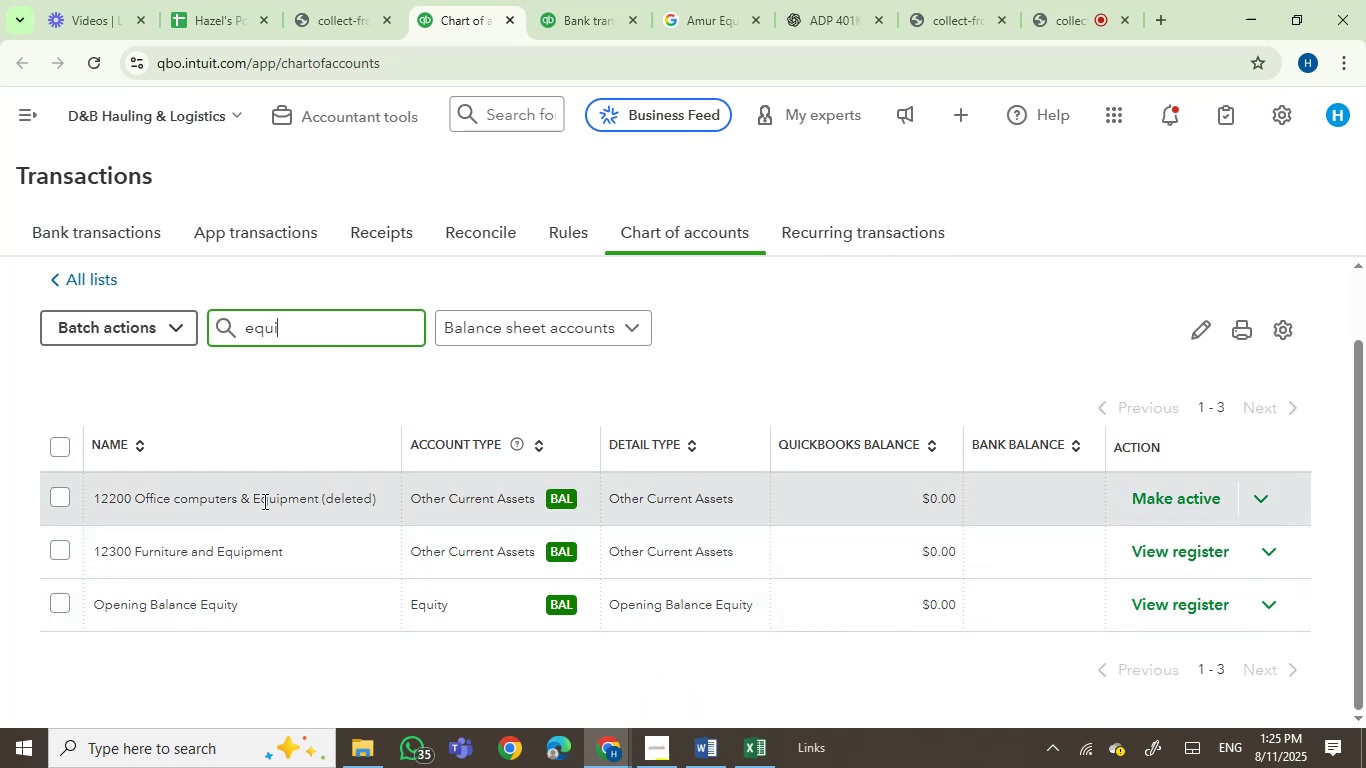 
wait(9.83)
 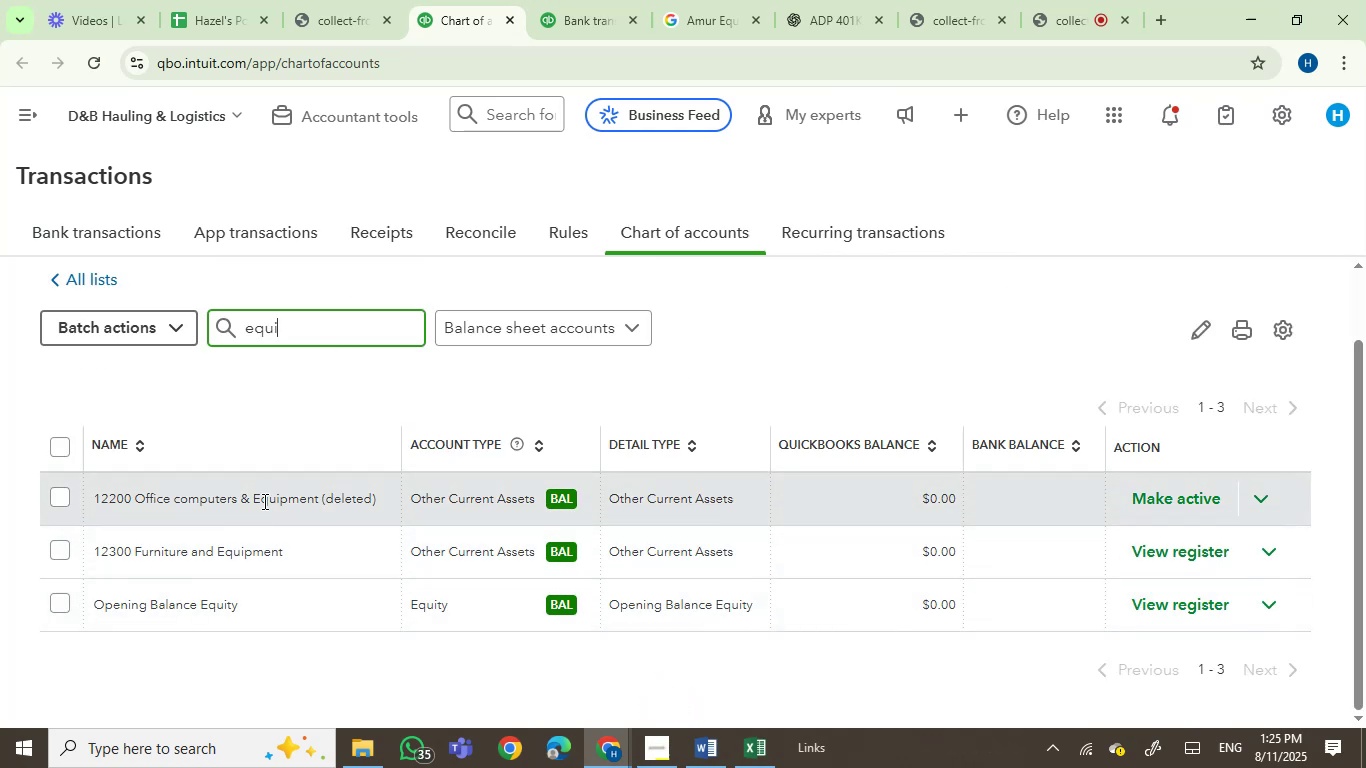 
left_click([605, 329])
 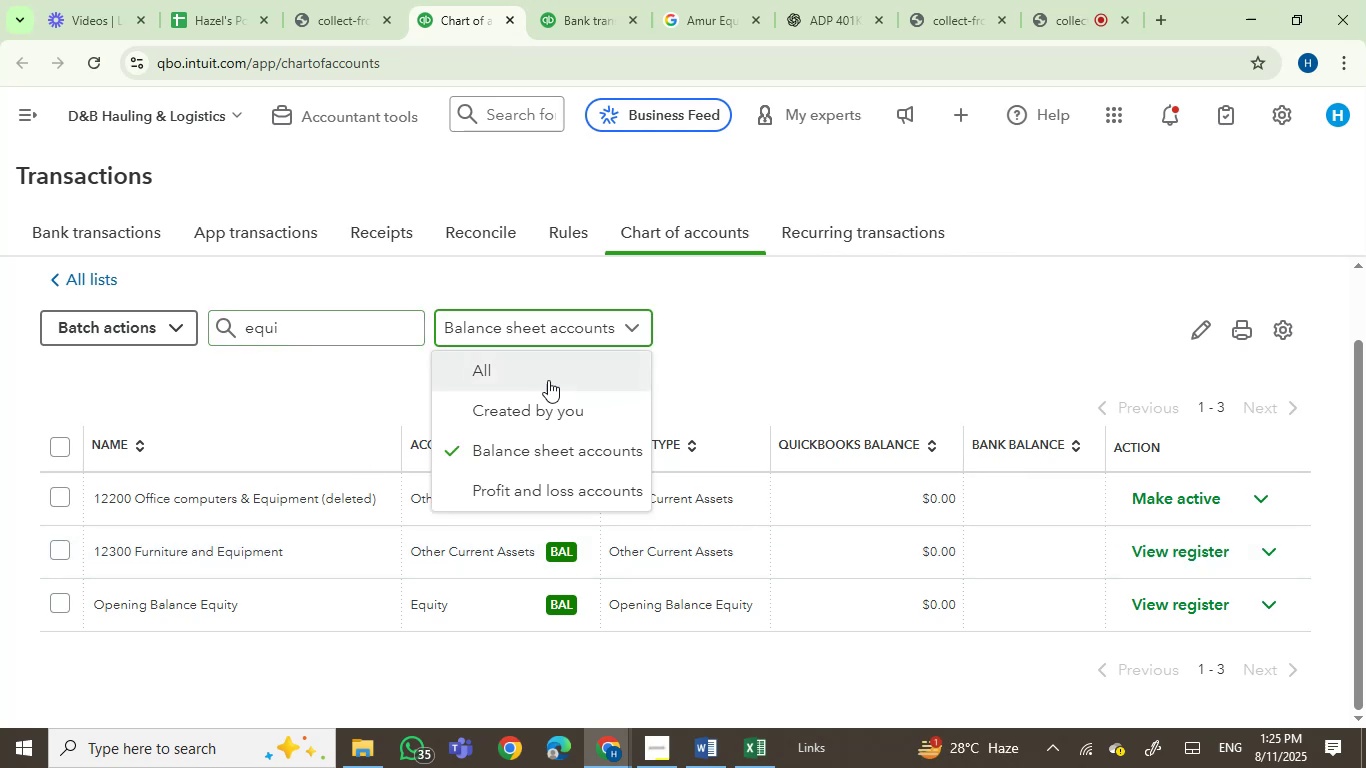 
left_click([531, 373])
 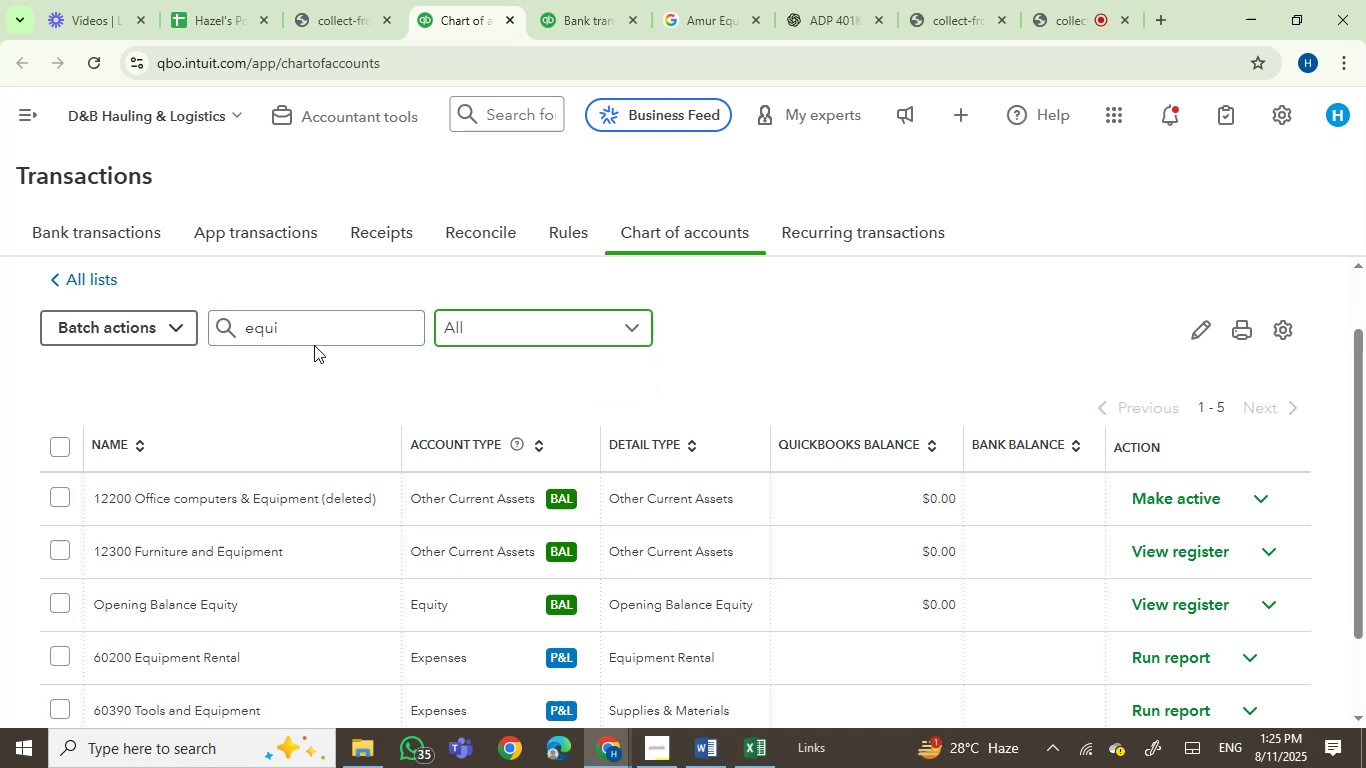 
left_click([315, 333])
 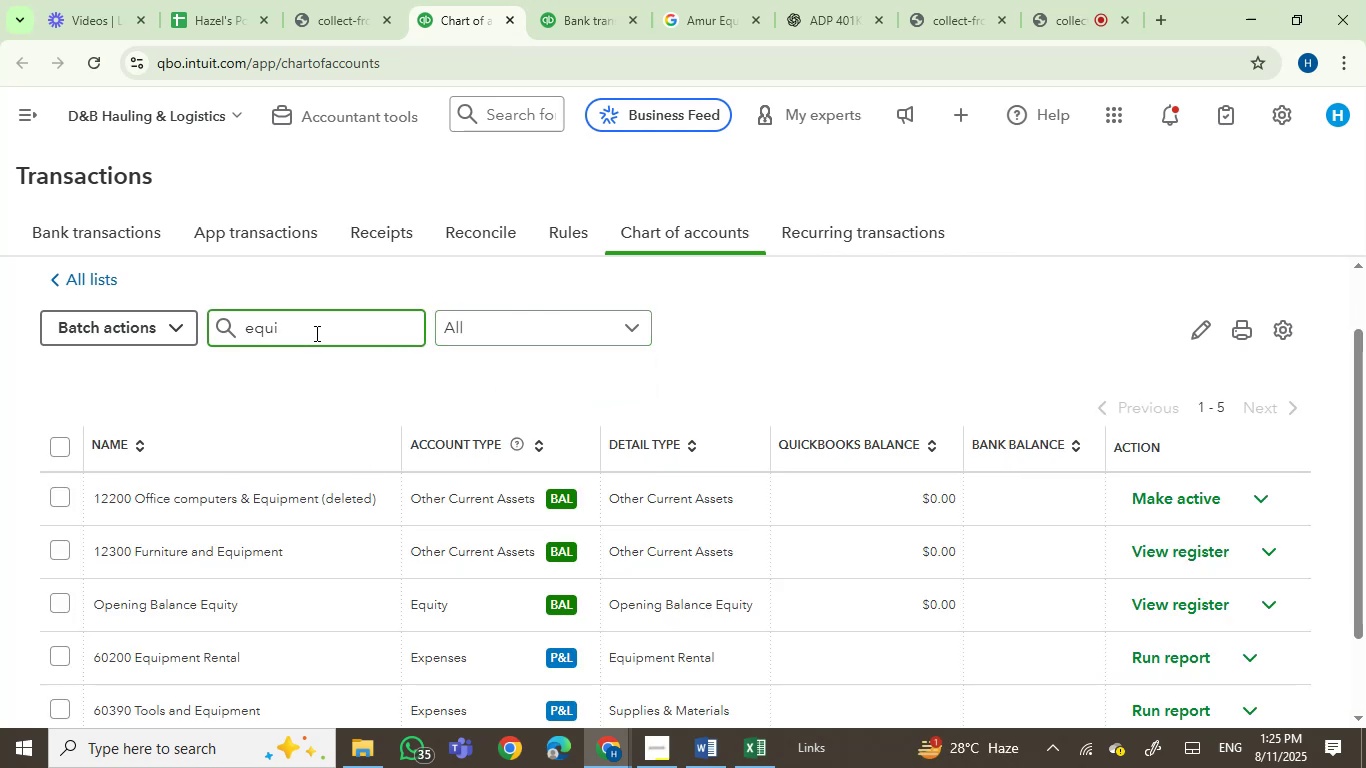 
key(P)
 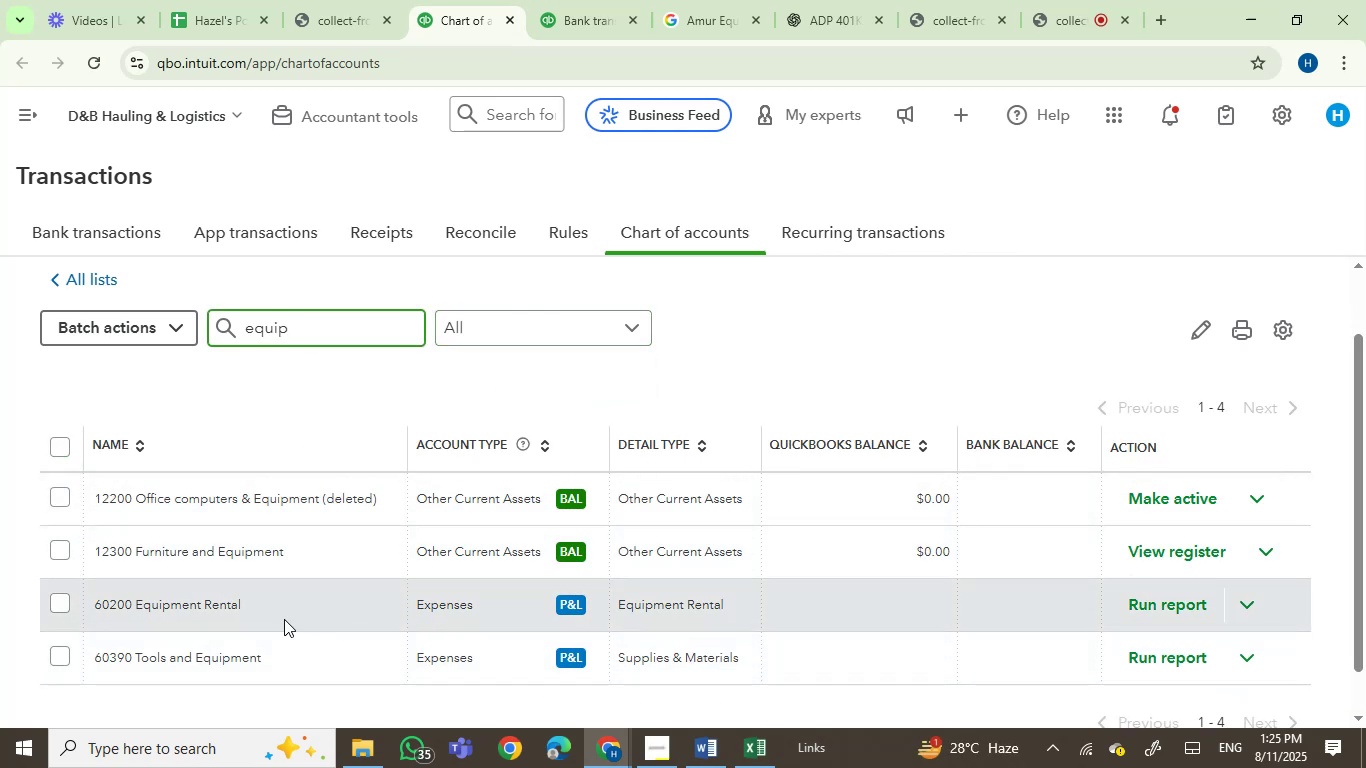 
wait(10.34)
 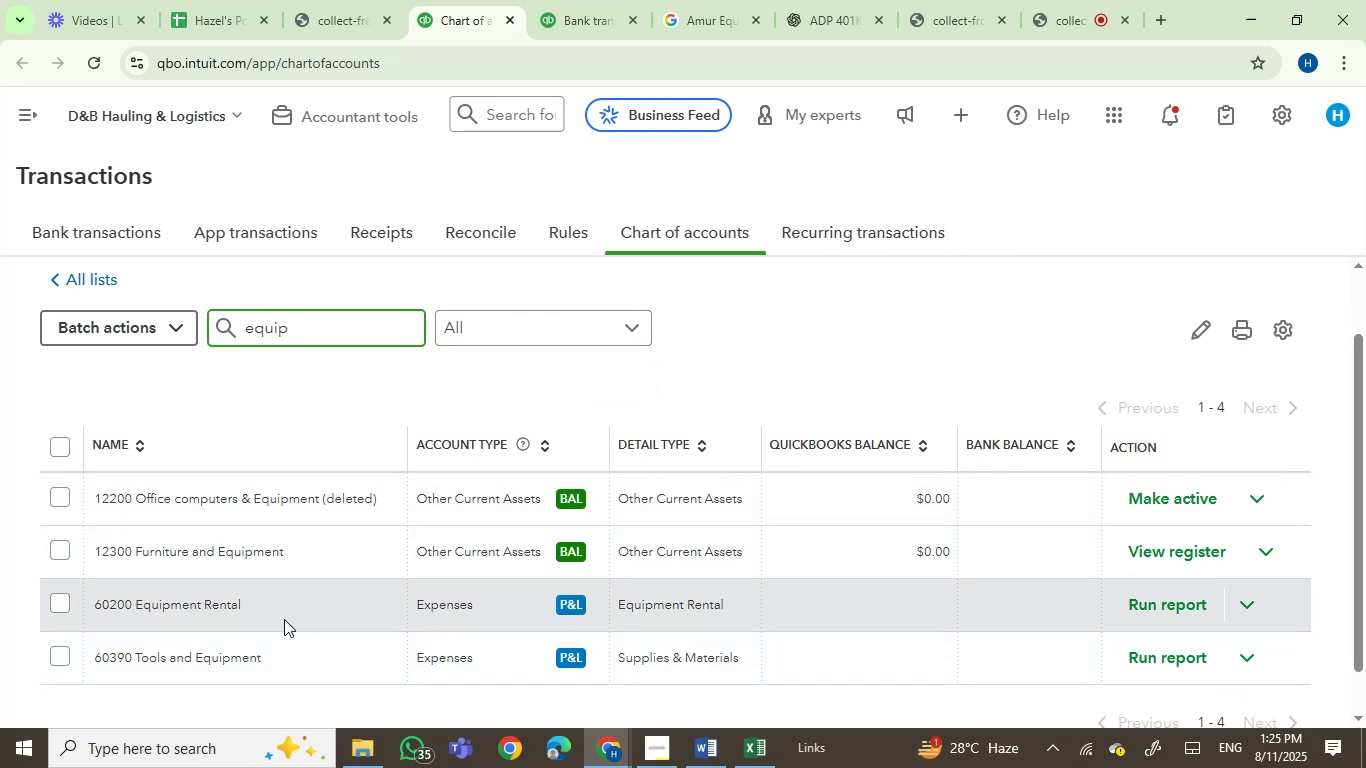 
left_click([1247, 606])
 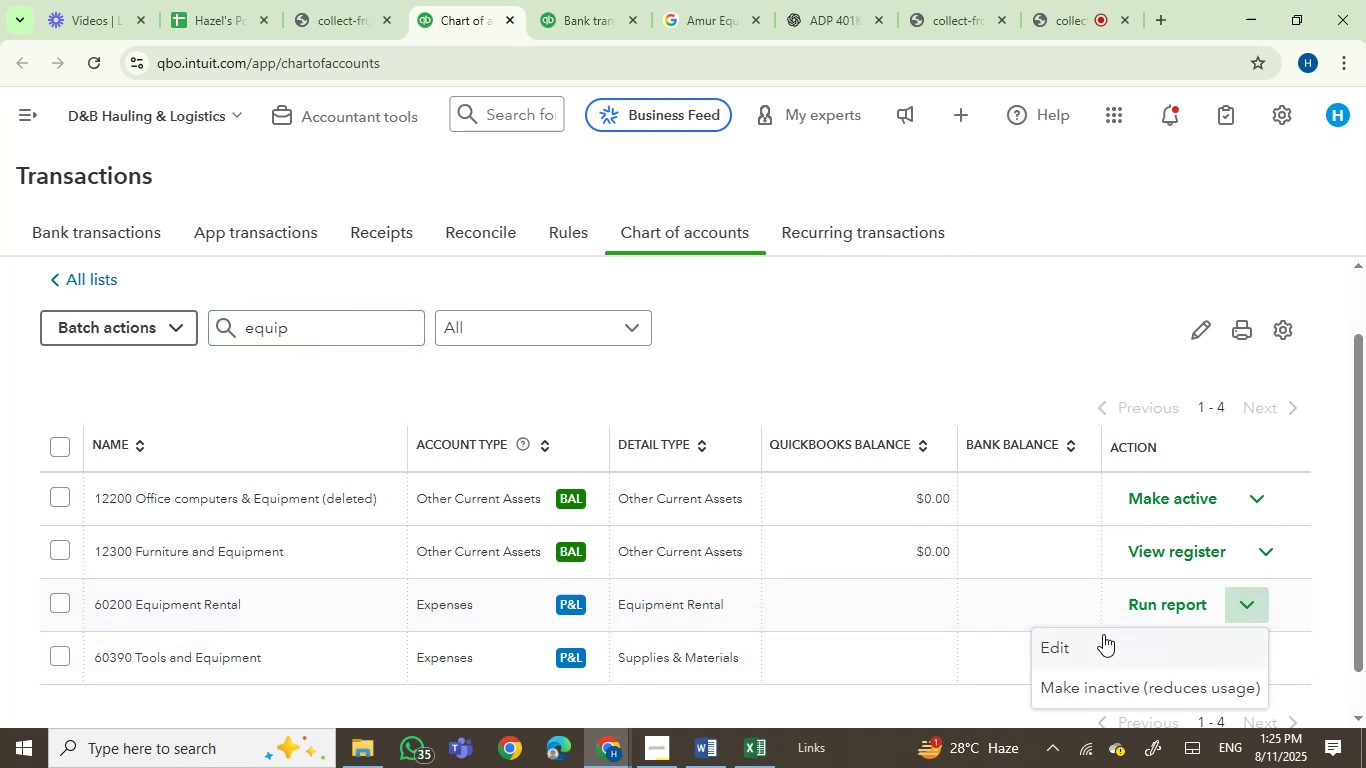 
left_click([1081, 638])
 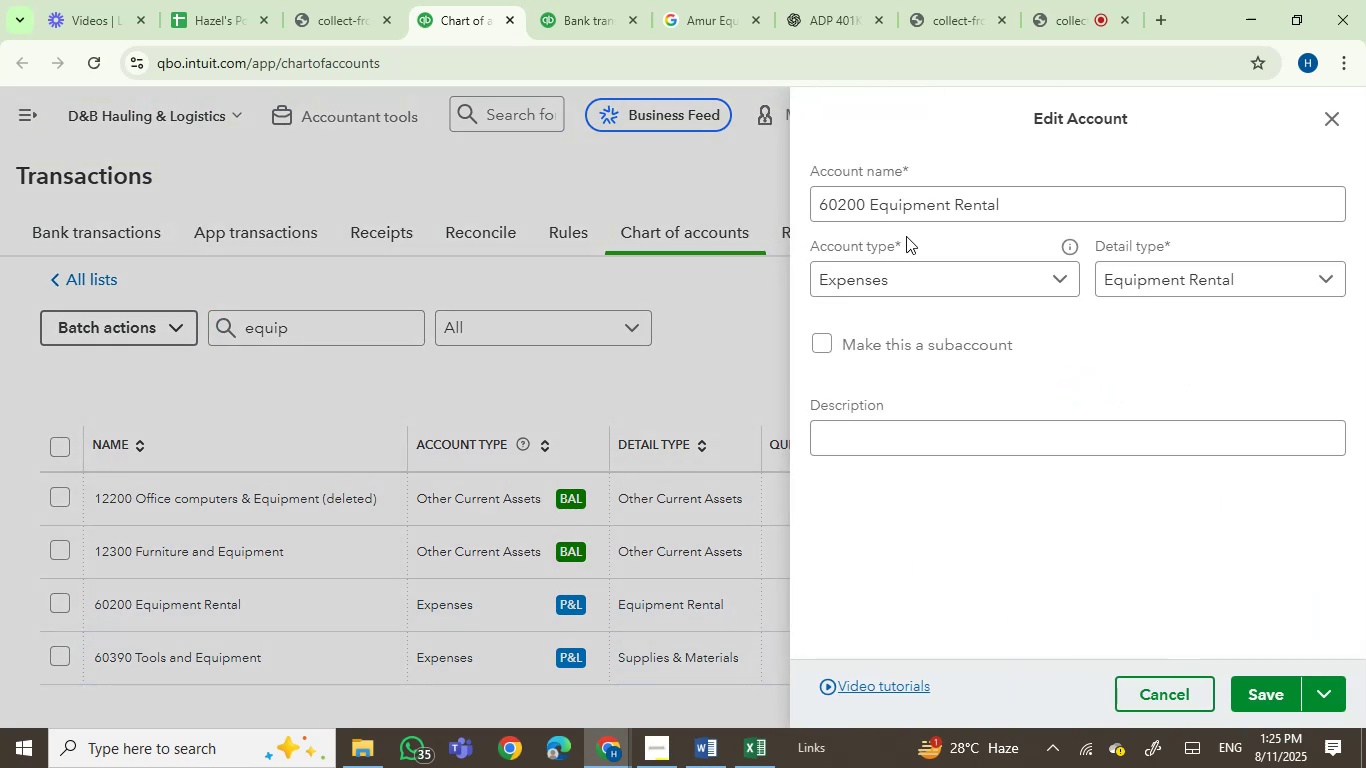 
double_click([851, 205])
 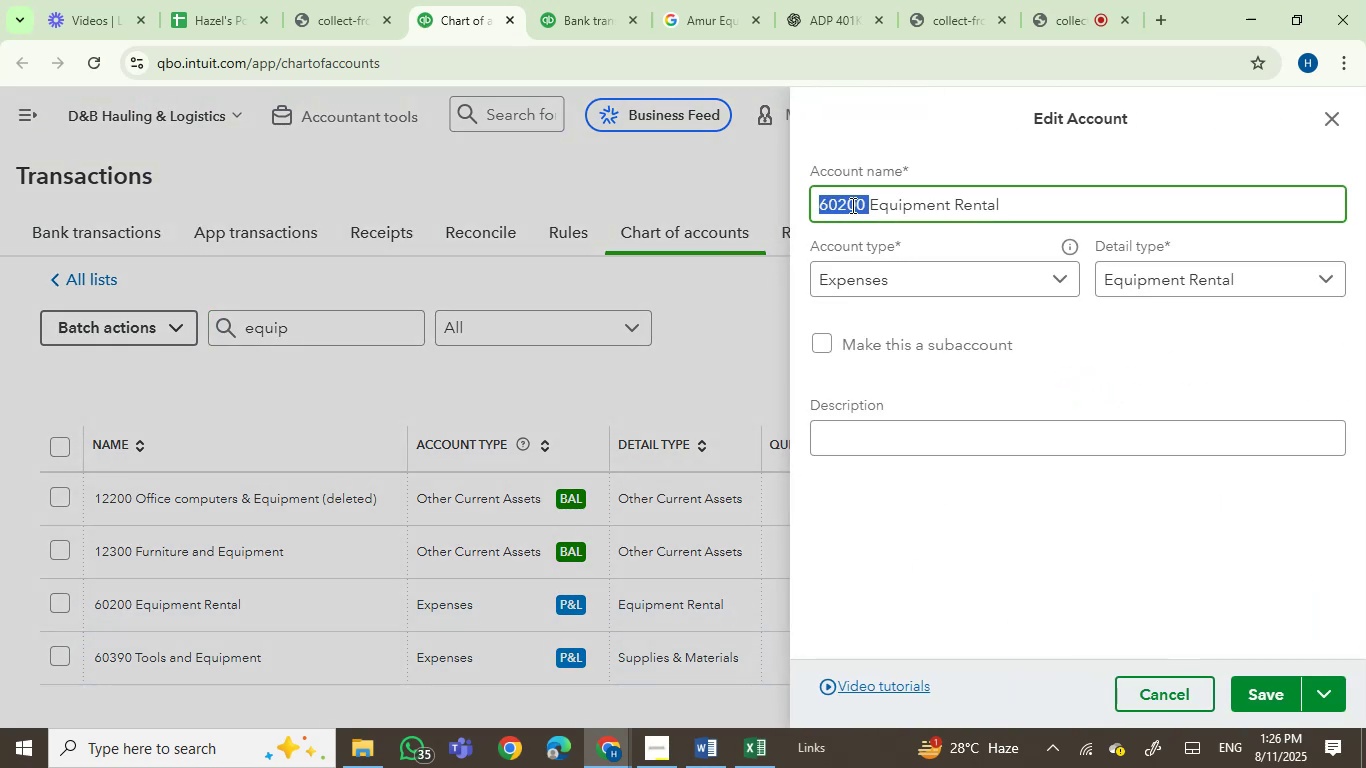 
key(Backspace)
 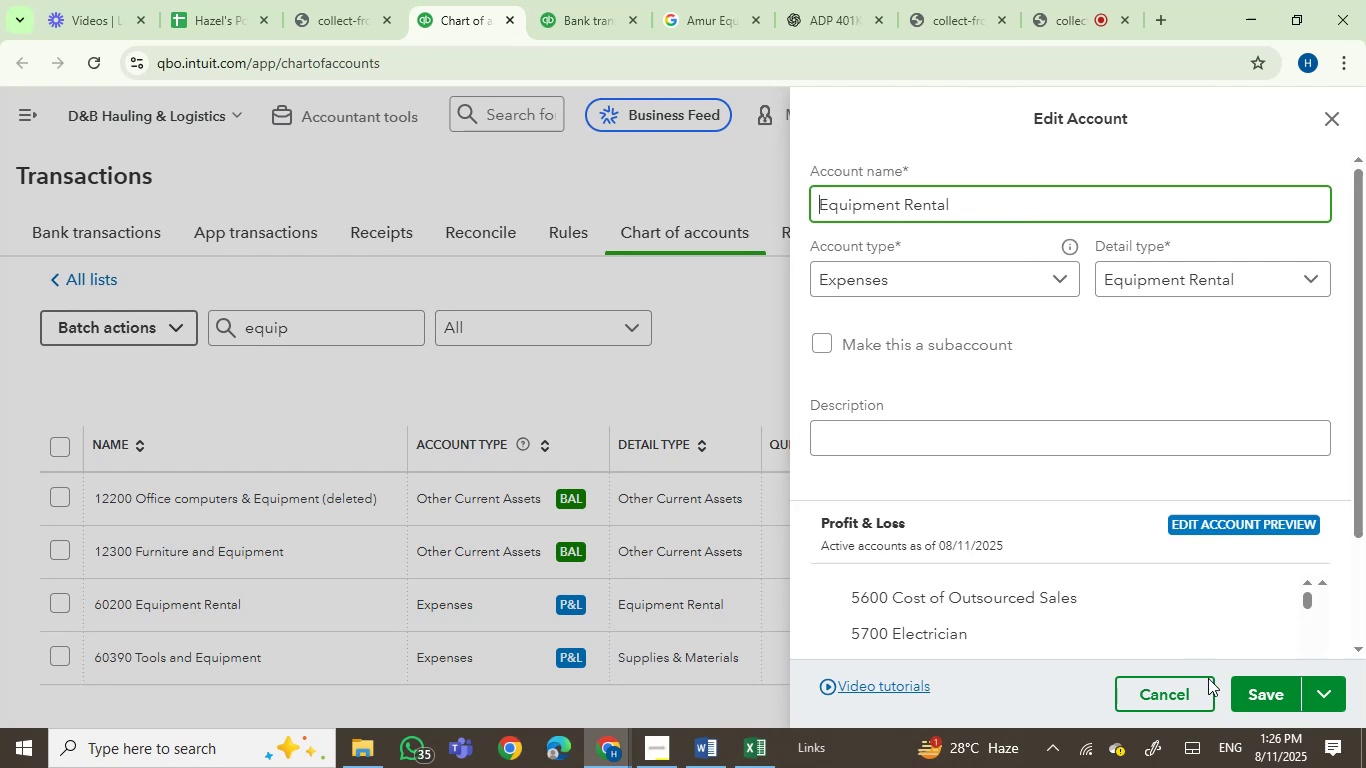 
left_click([1274, 697])
 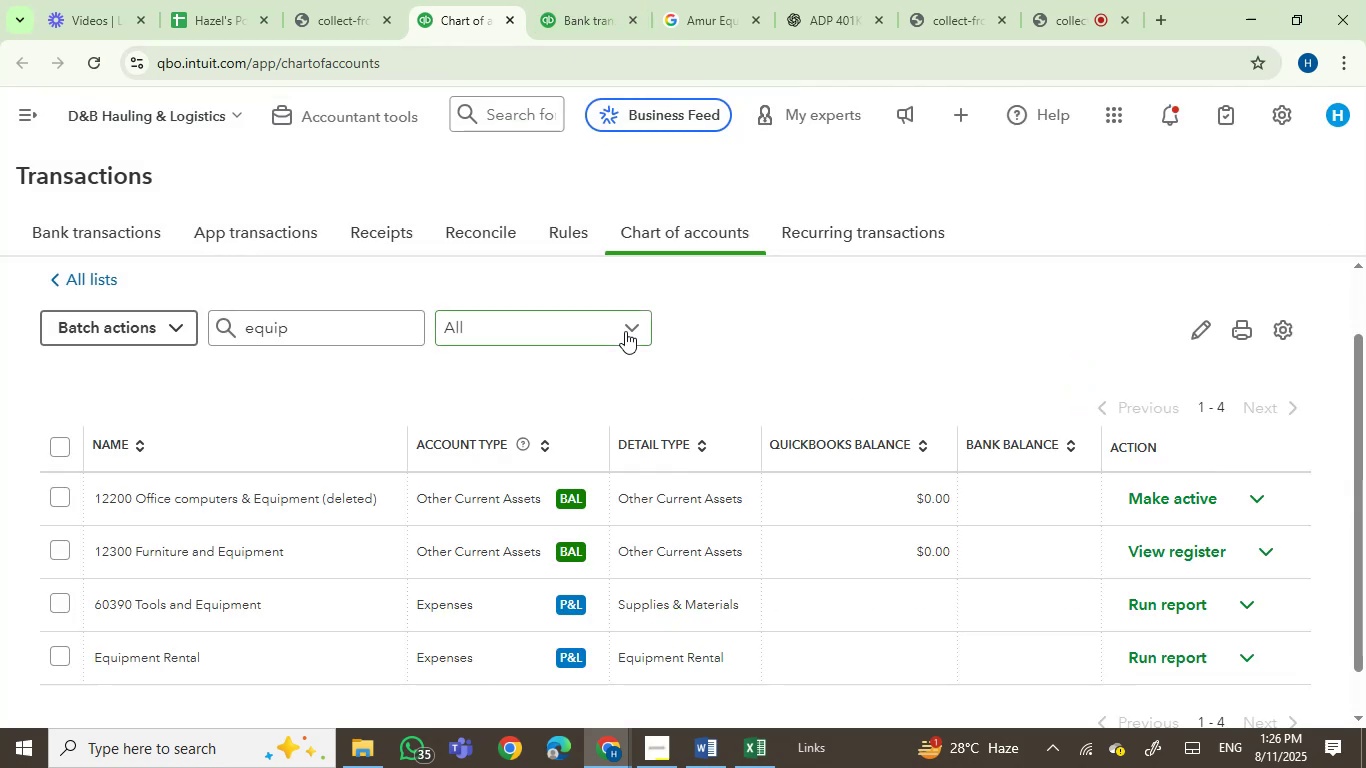 
left_click([573, 0])
 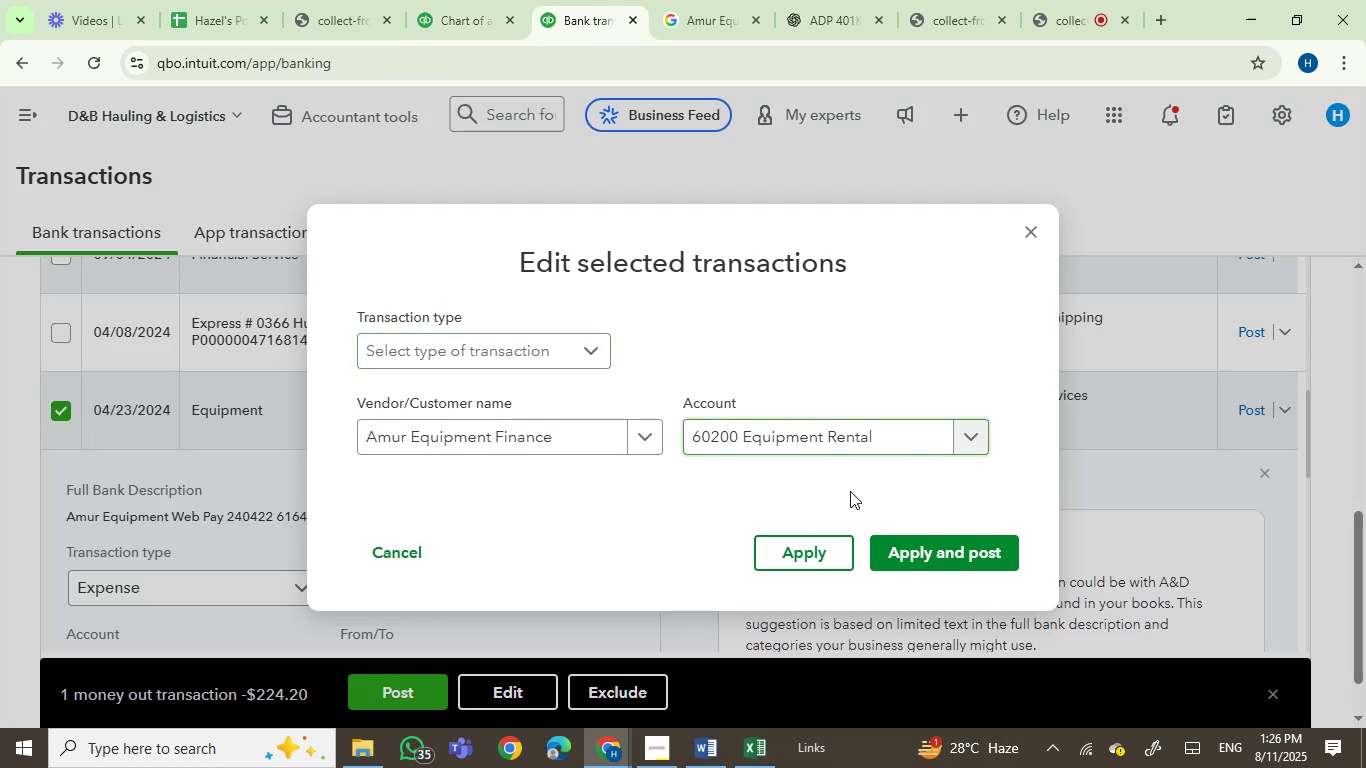 
left_click([930, 556])
 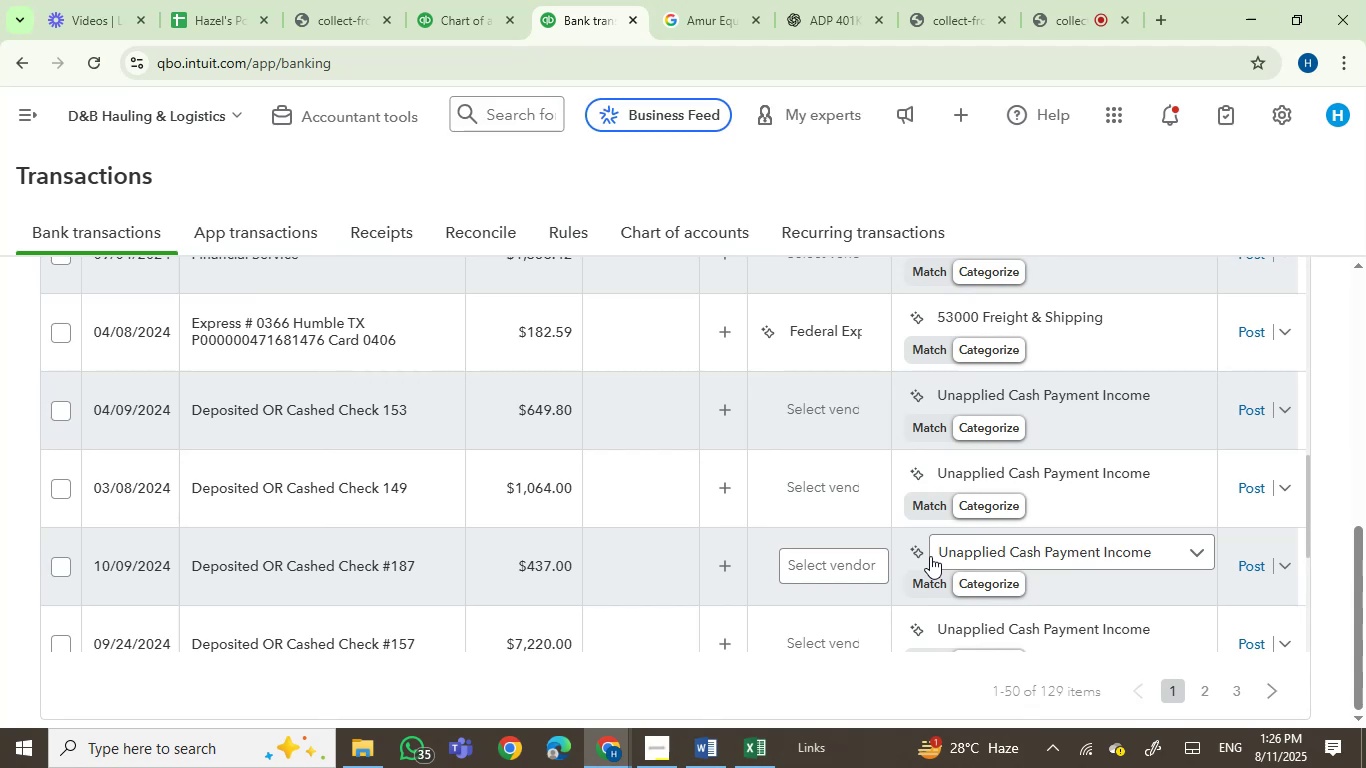 
wait(16.35)
 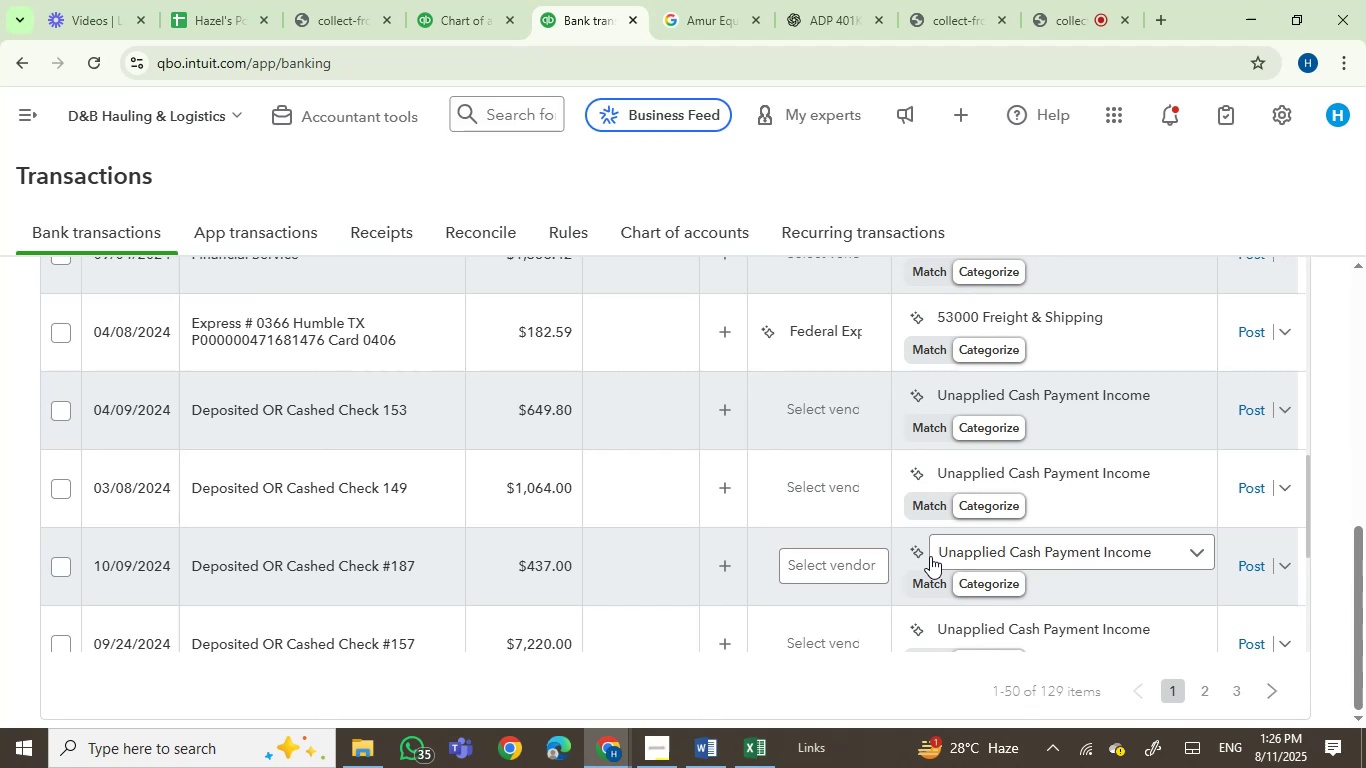 
scroll: coordinate [606, 567], scroll_direction: down, amount: 1.0
 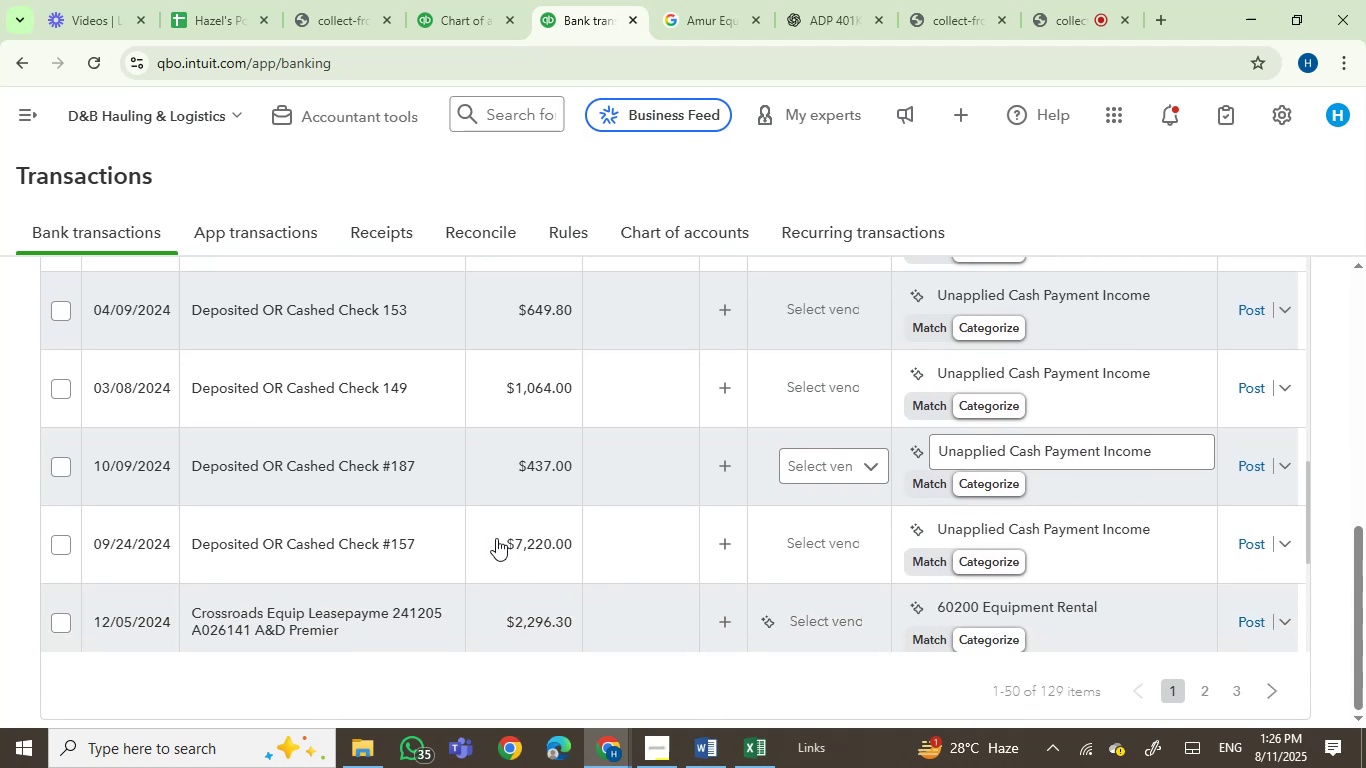 
scroll: coordinate [339, 460], scroll_direction: up, amount: 1.0
 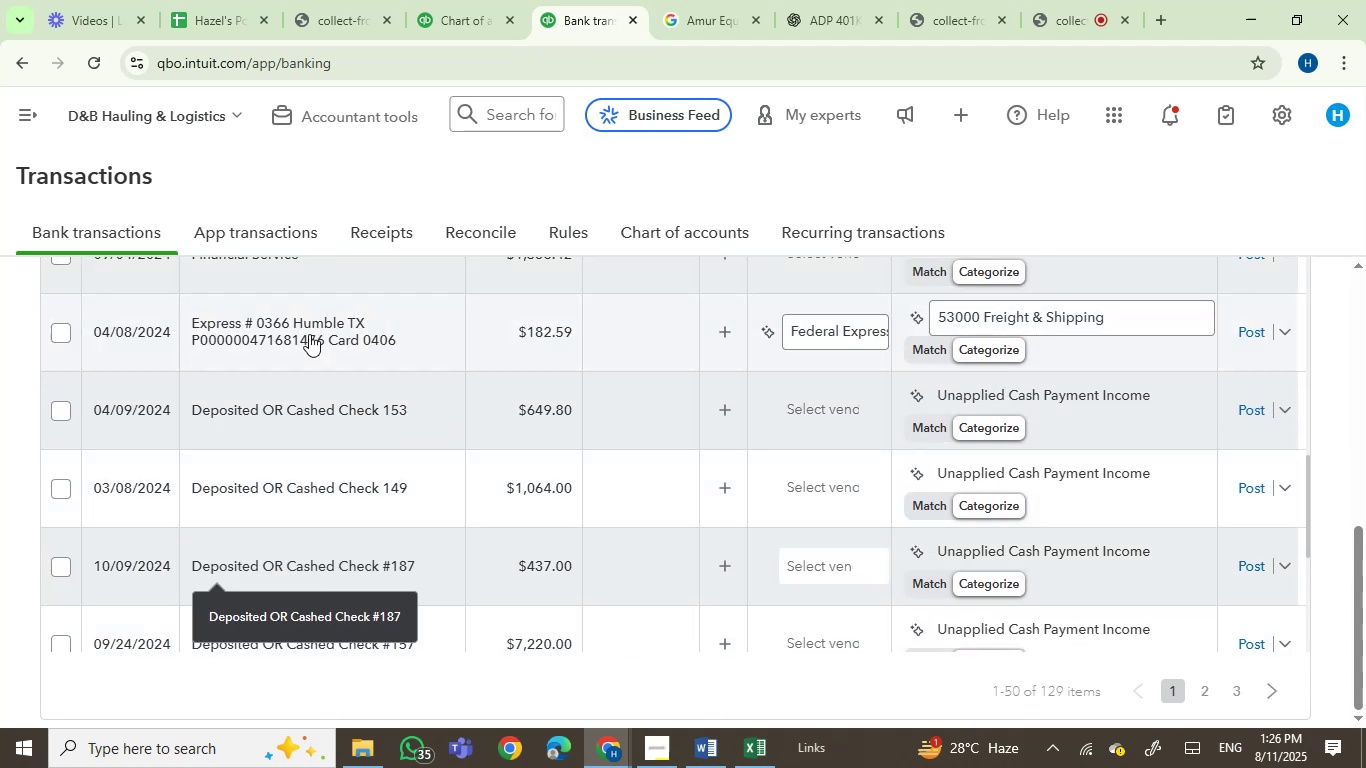 
left_click([309, 334])
 